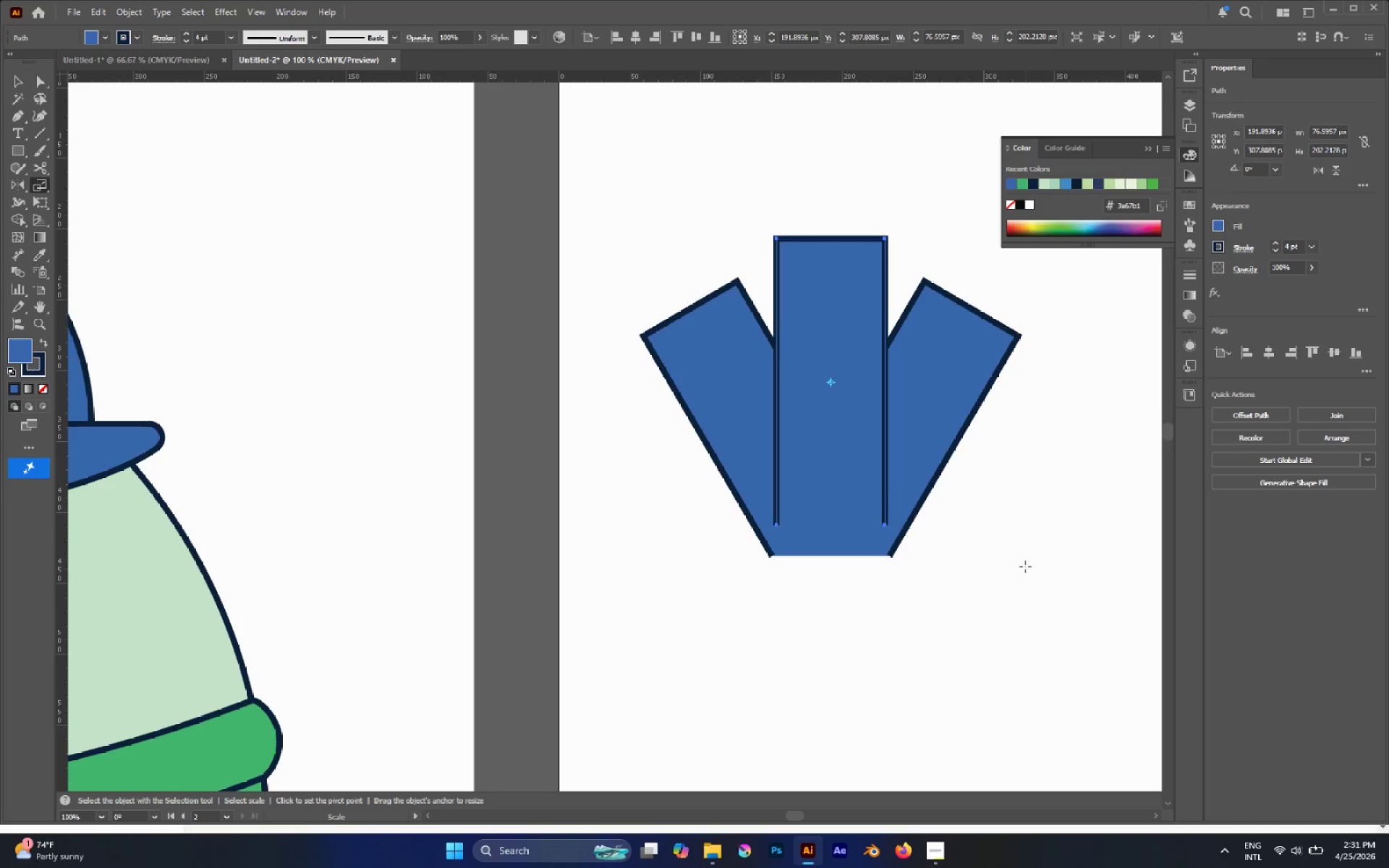 
left_click_drag(start_coordinate=[1024, 563], to_coordinate=[986, 555])
 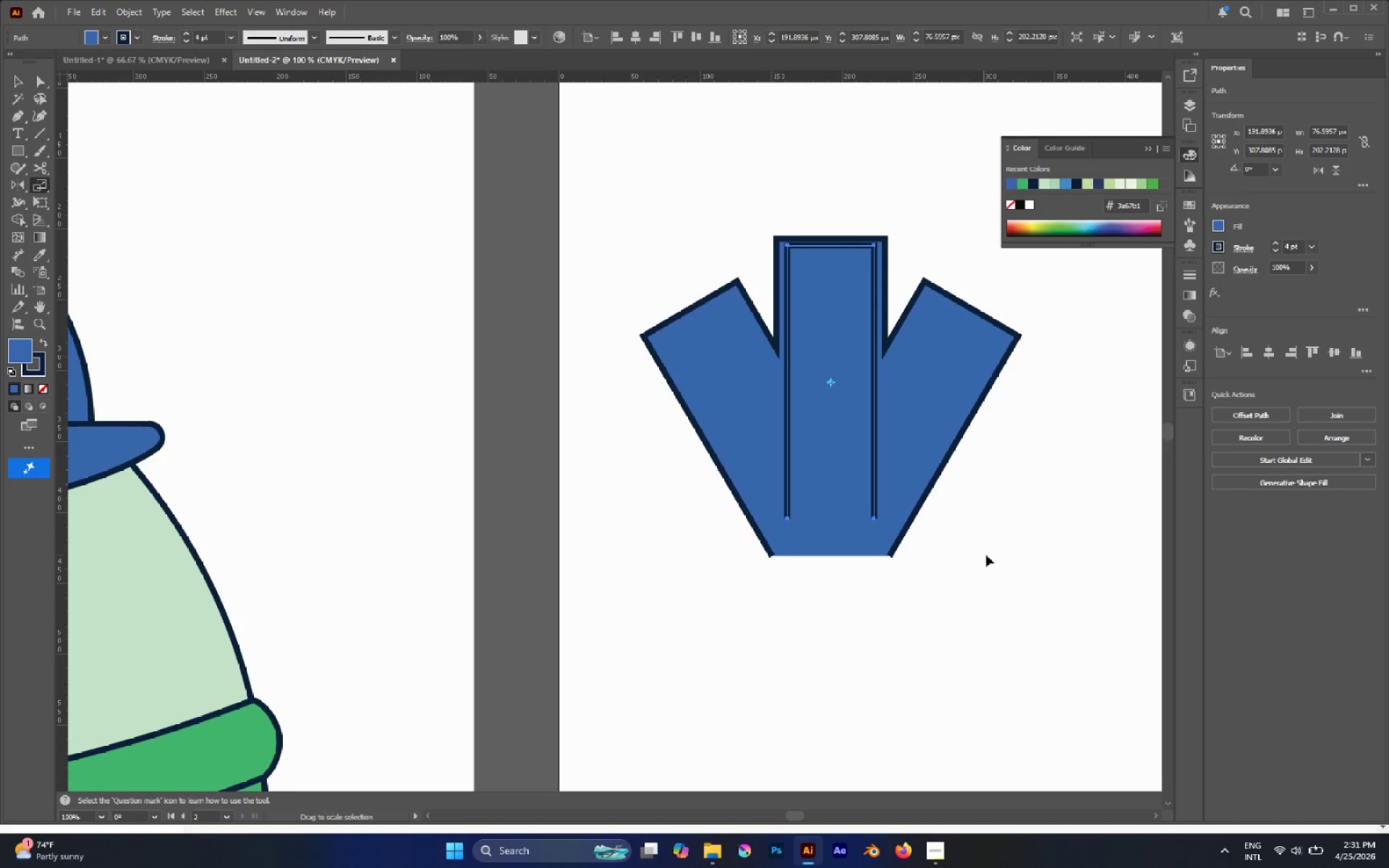 
key(Control+Z)
 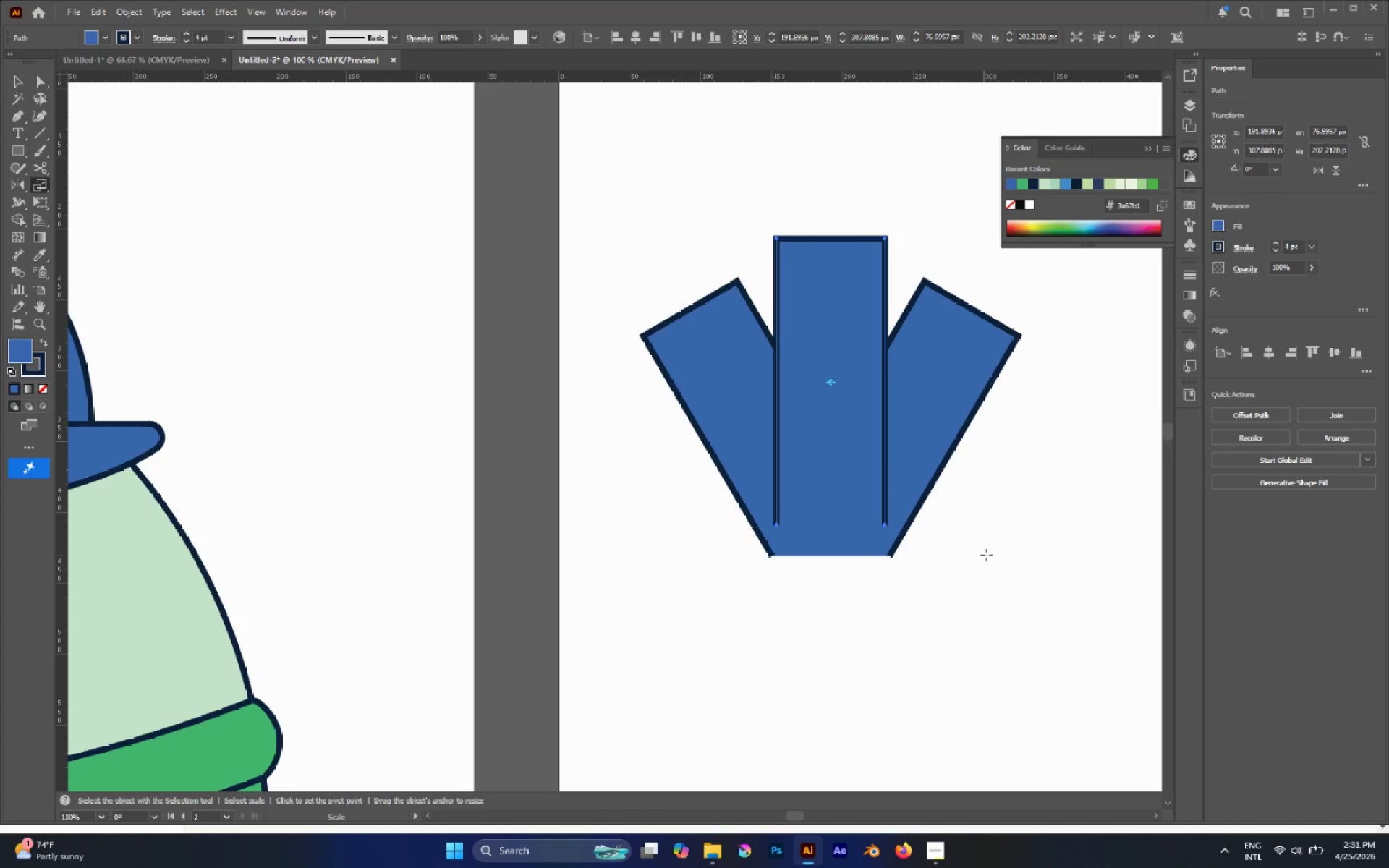 
key(A)
 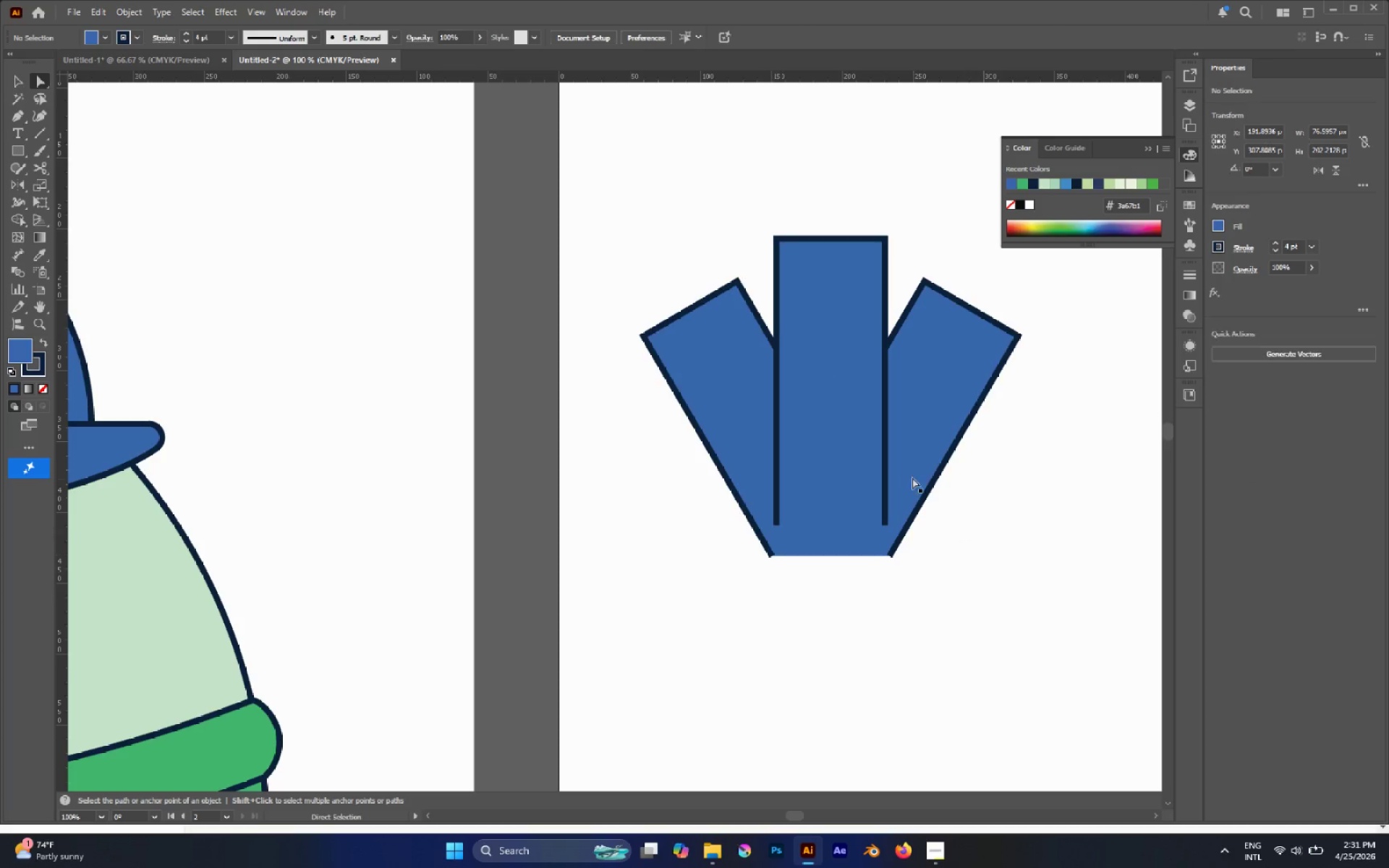 
left_click([870, 468])
 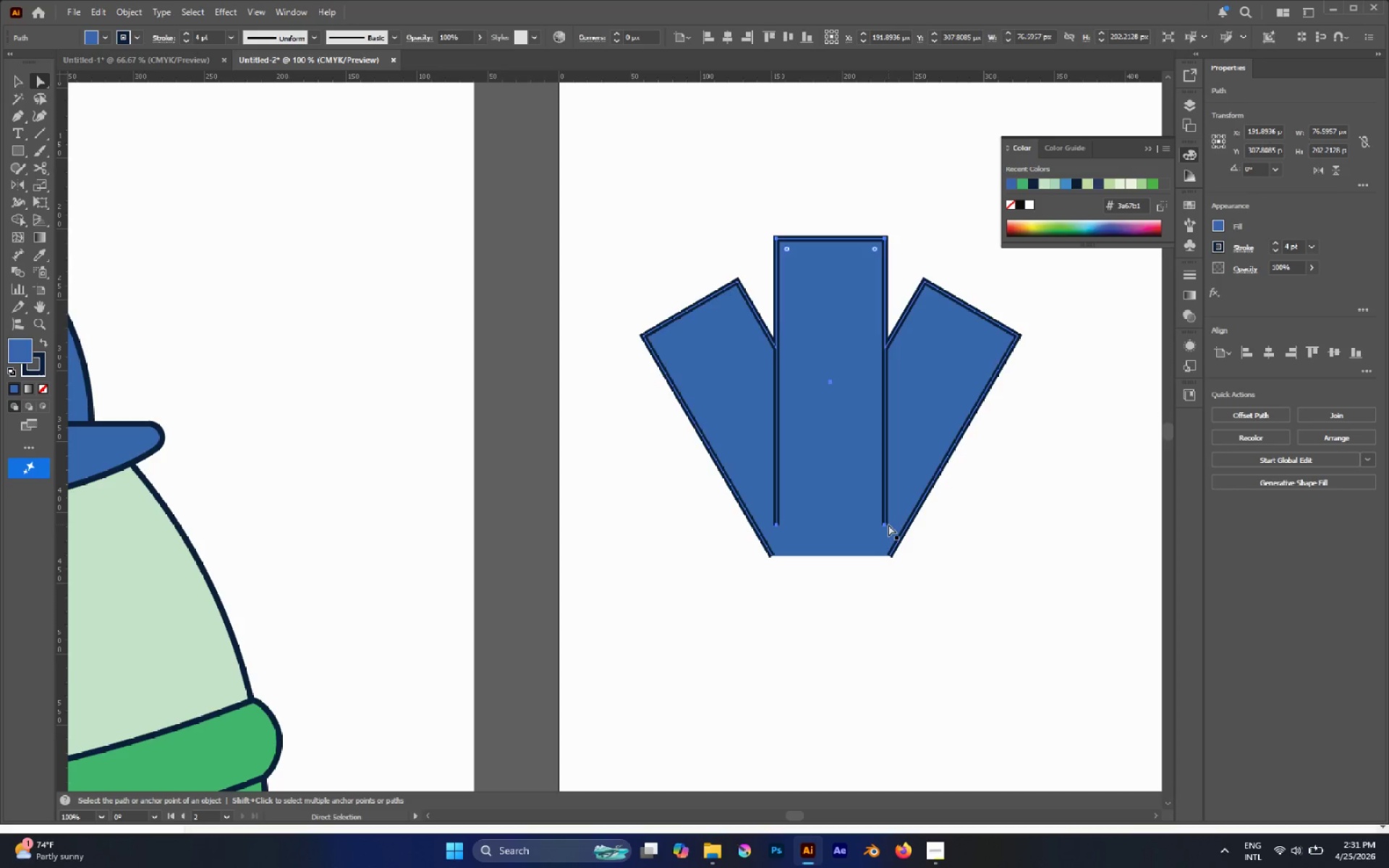 
left_click([885, 524])
 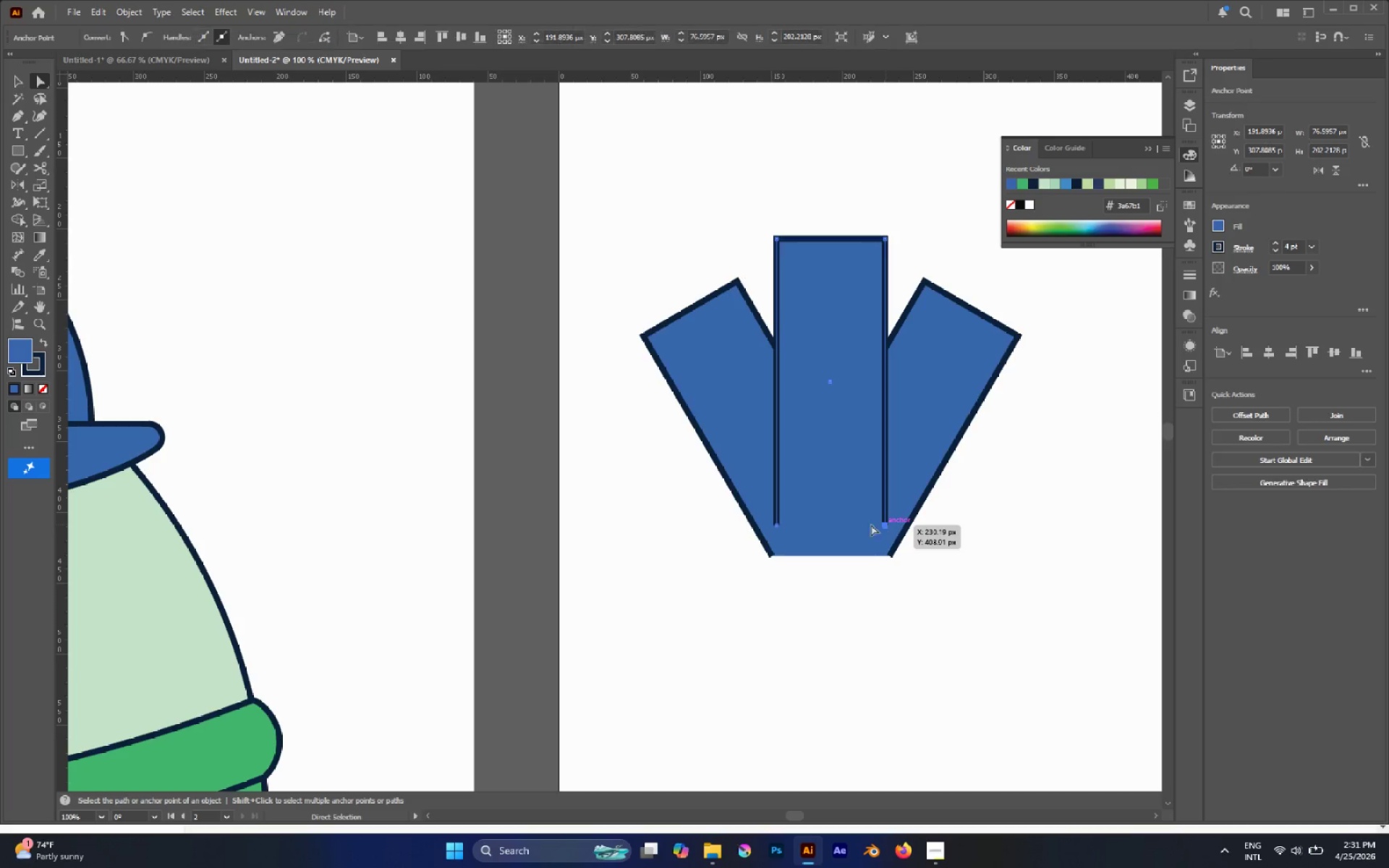 
hold_key(key=ShiftLeft, duration=1.98)
left_click([775, 526])
 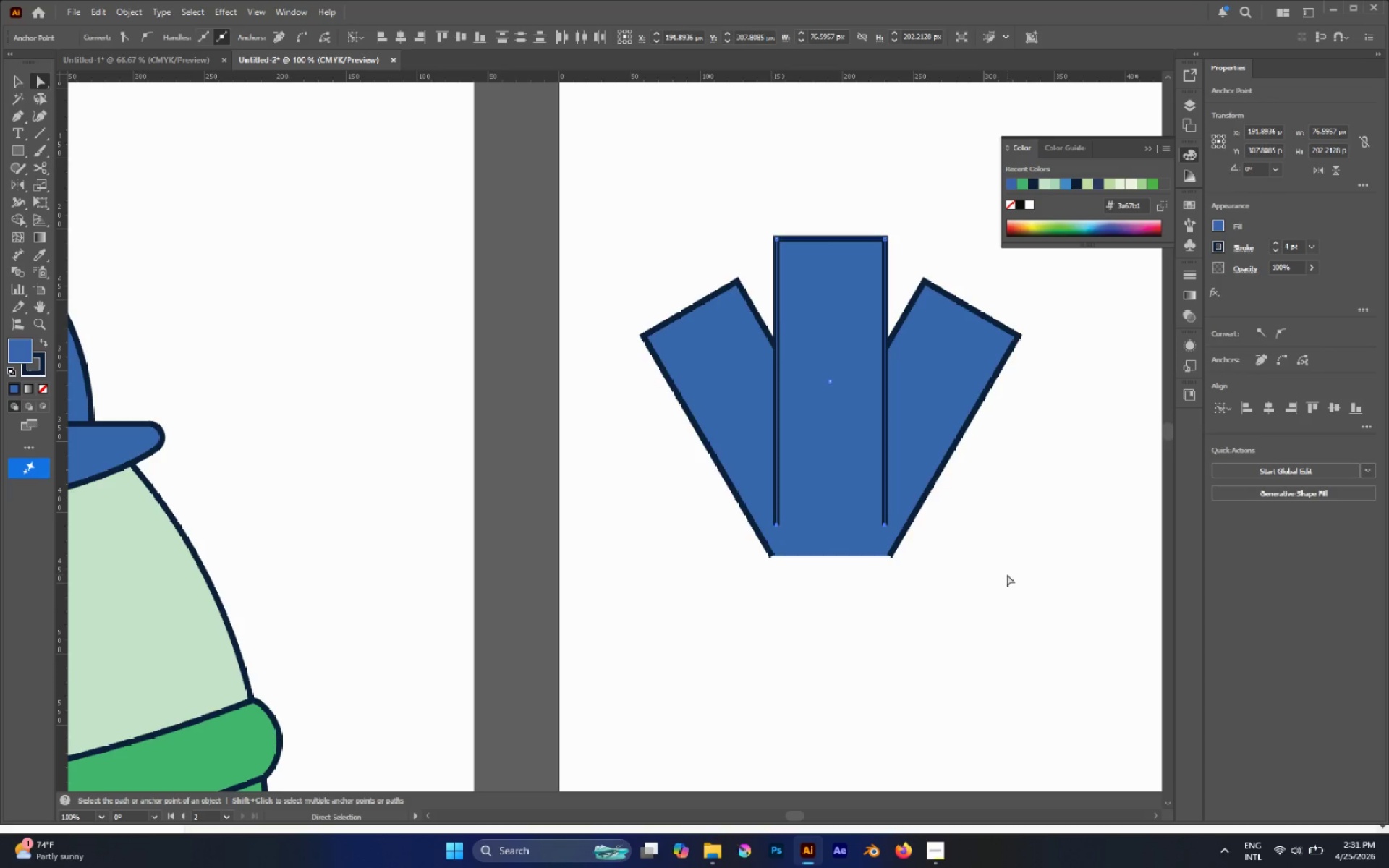 
type(sa)
 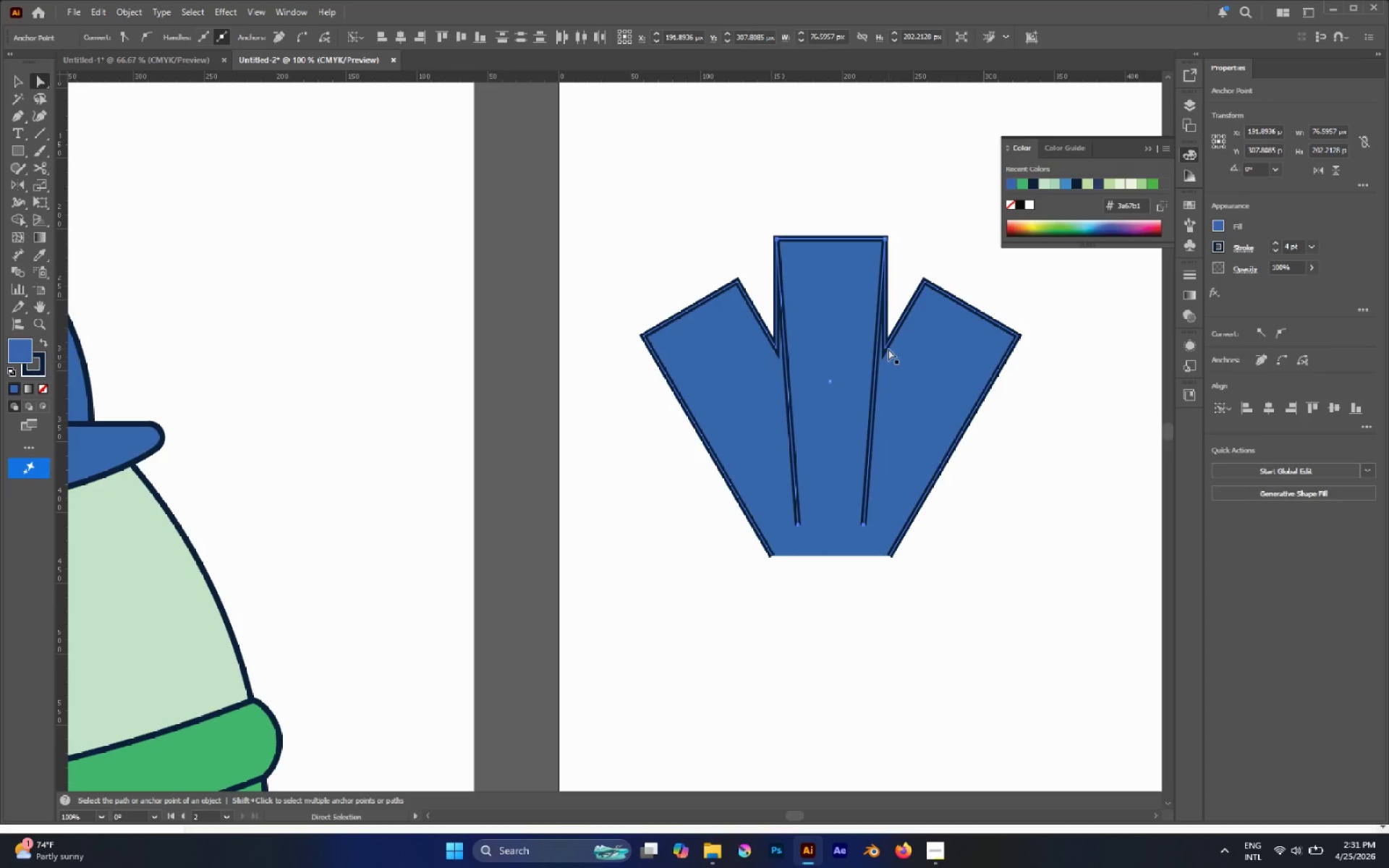 
left_click_drag(start_coordinate=[1027, 580], to_coordinate=[948, 565])
 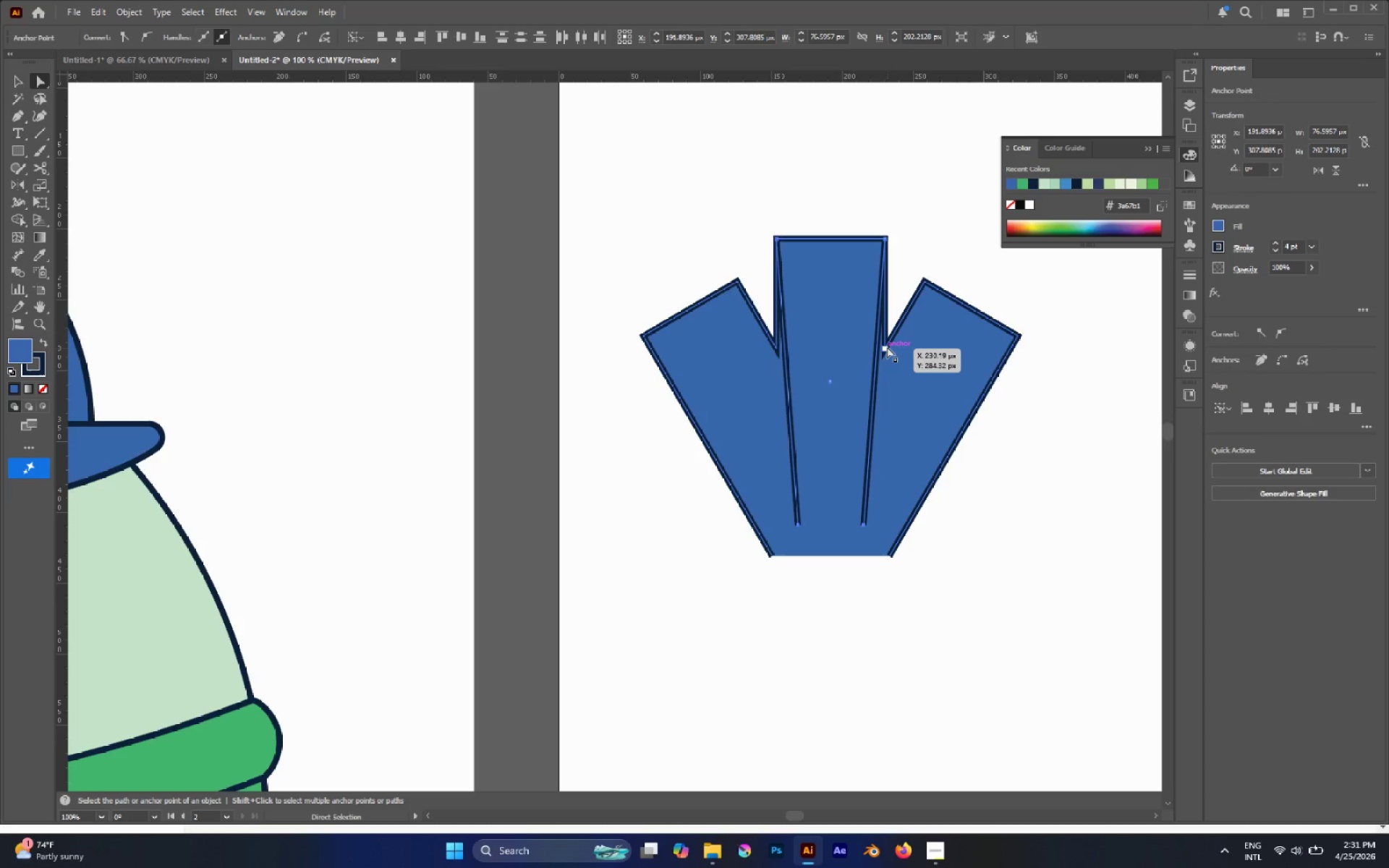 
left_click([886, 346])
 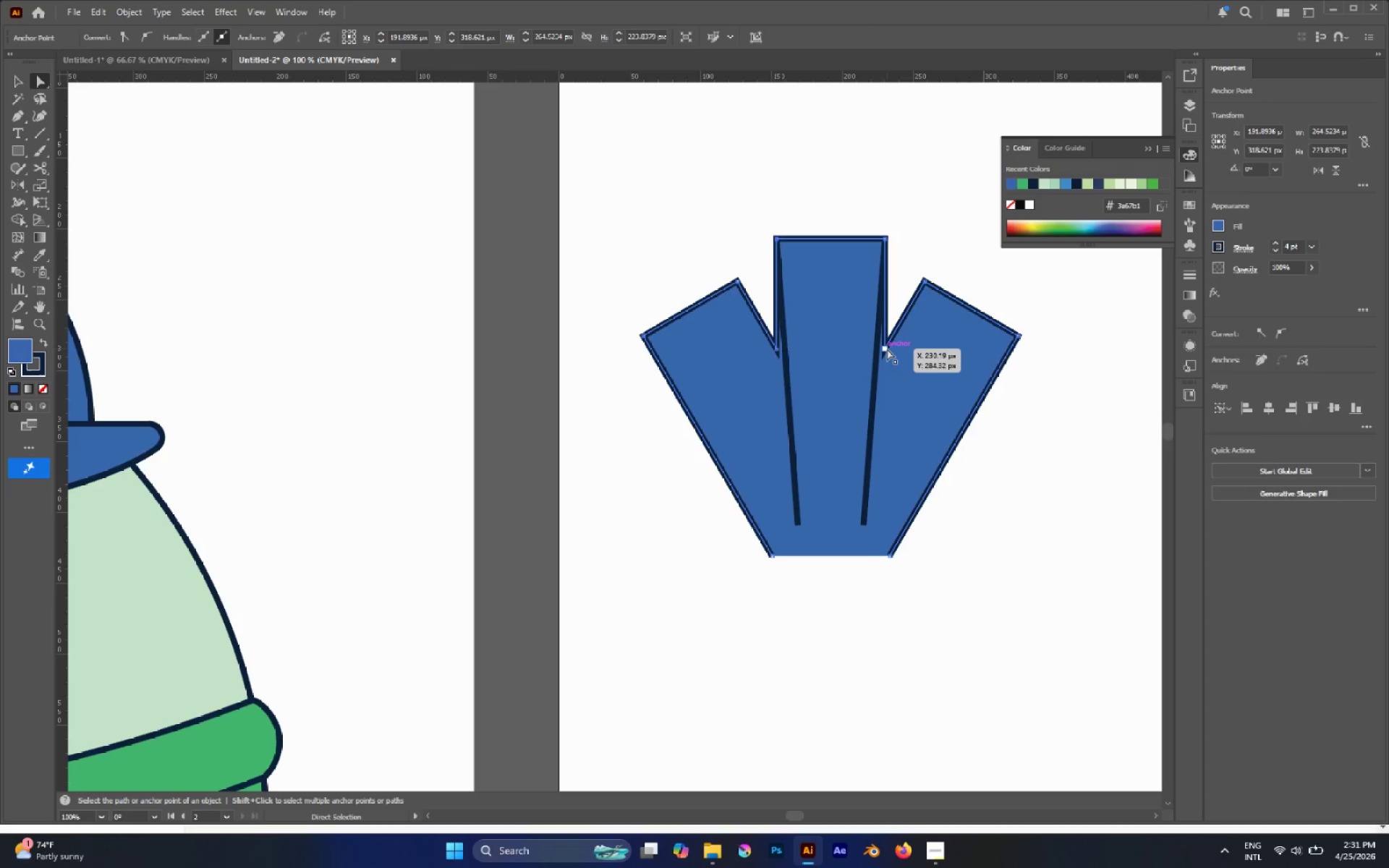 
left_click([886, 349])
 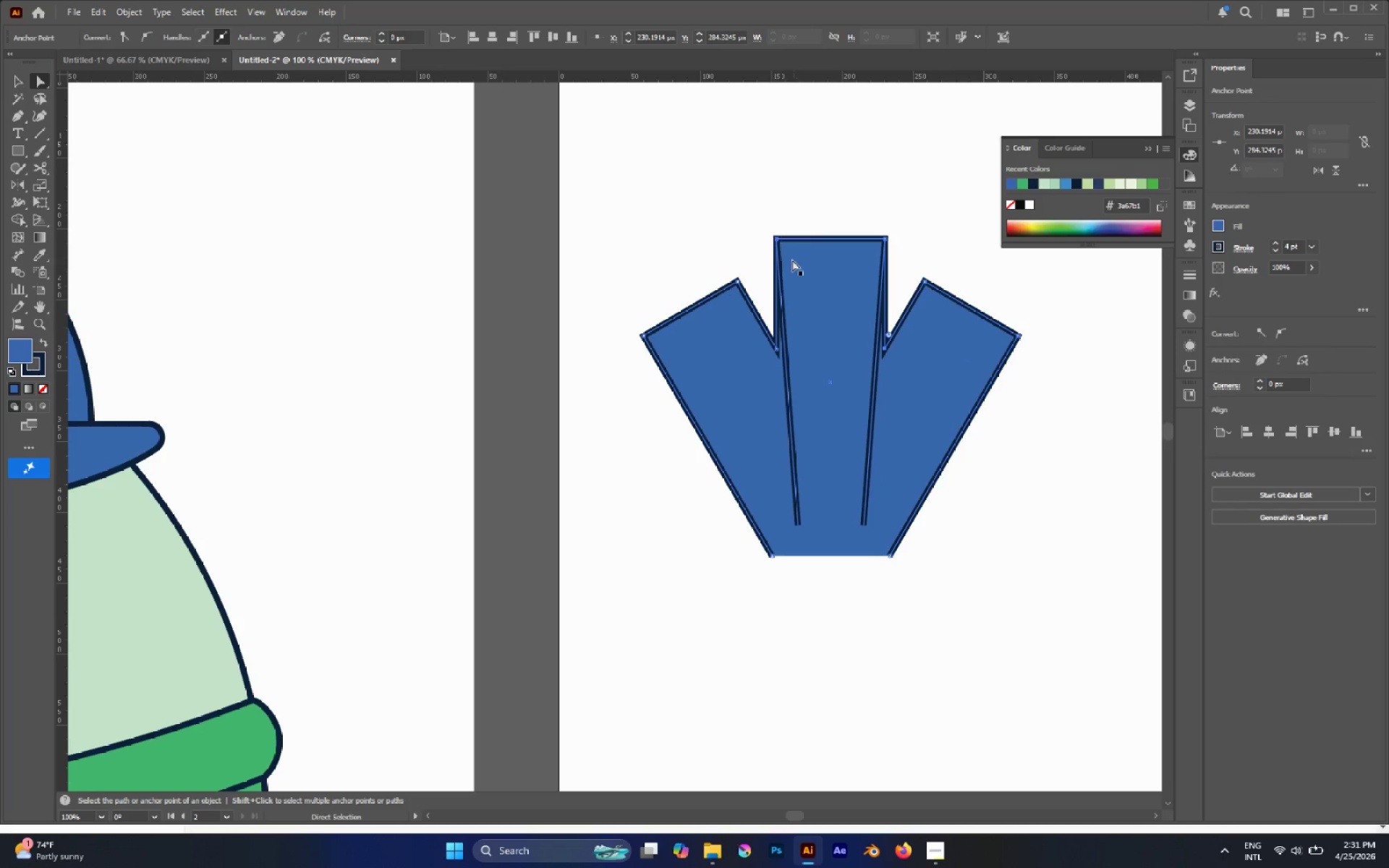 
left_click([774, 239])
 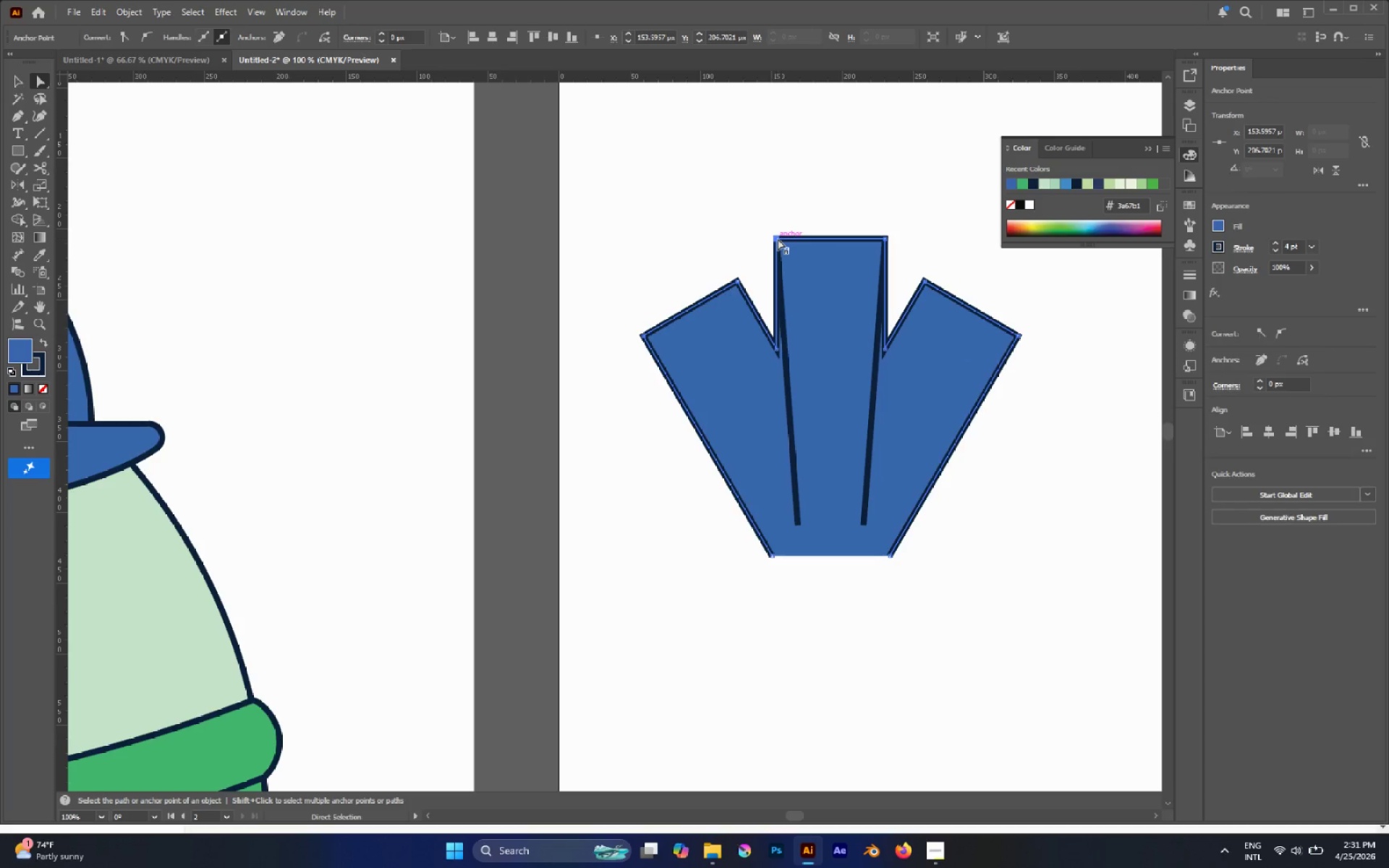 
left_click_drag(start_coordinate=[778, 239], to_coordinate=[836, 629])
 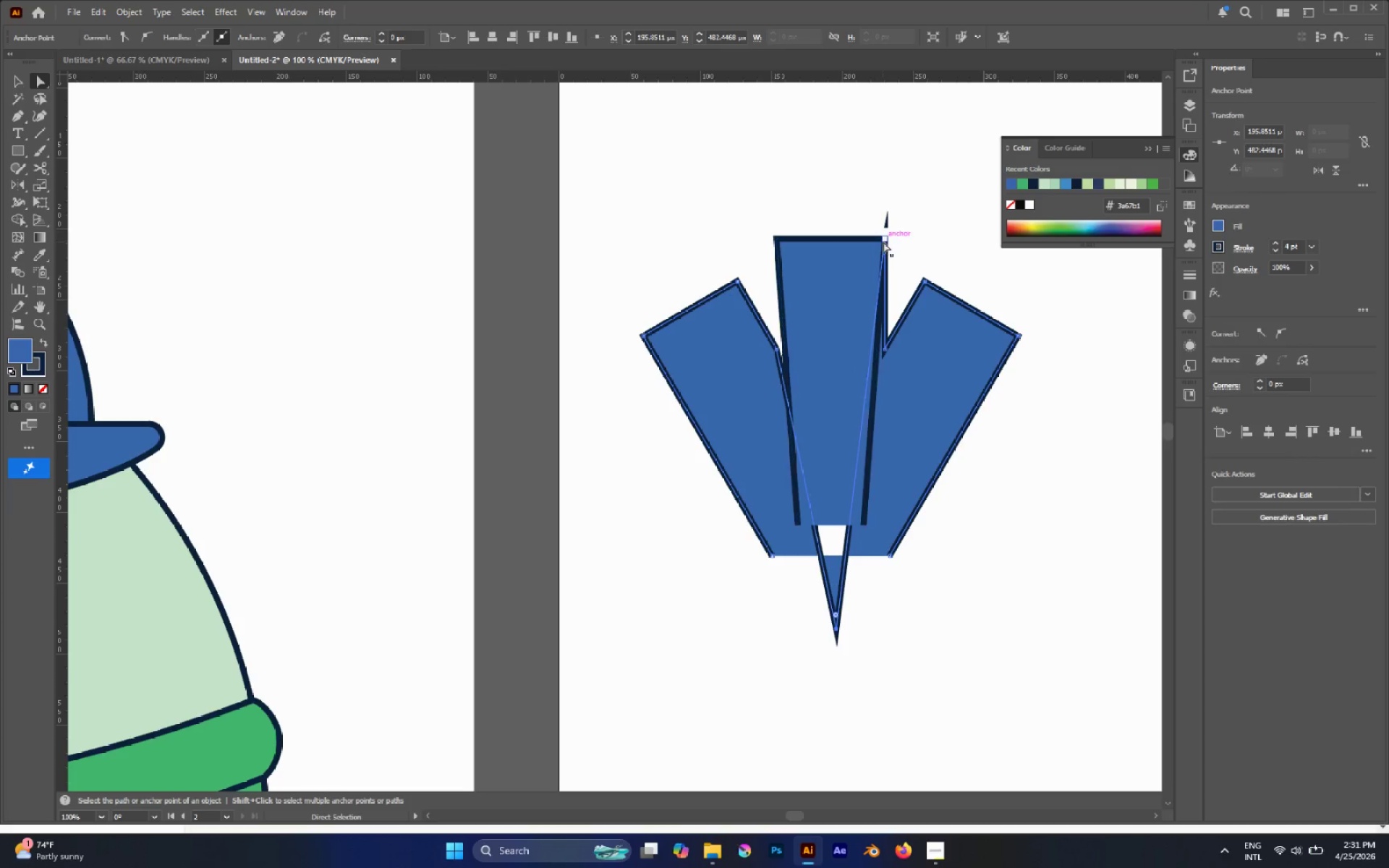 
left_click_drag(start_coordinate=[885, 242], to_coordinate=[836, 631])
 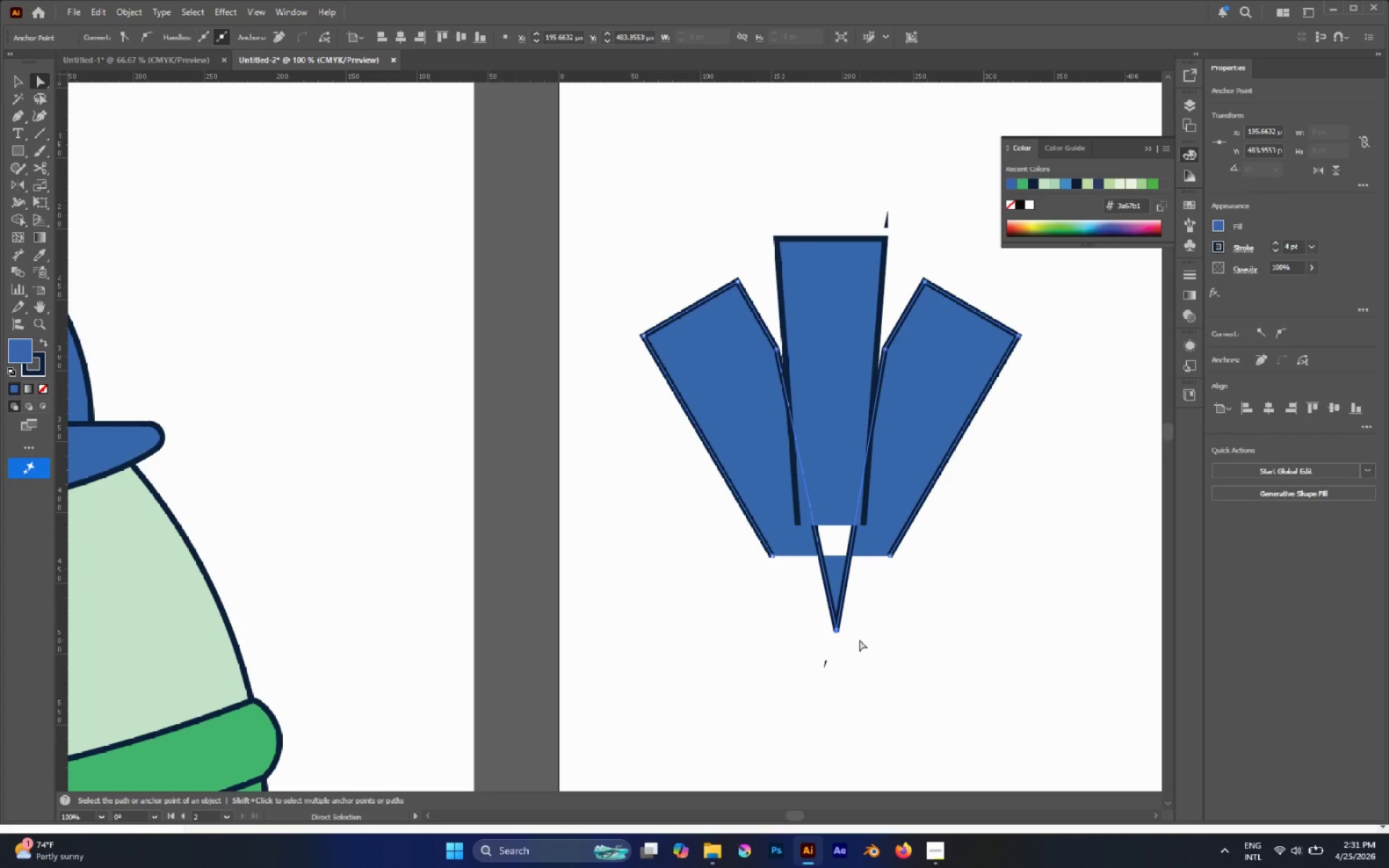 
left_click([860, 639])
 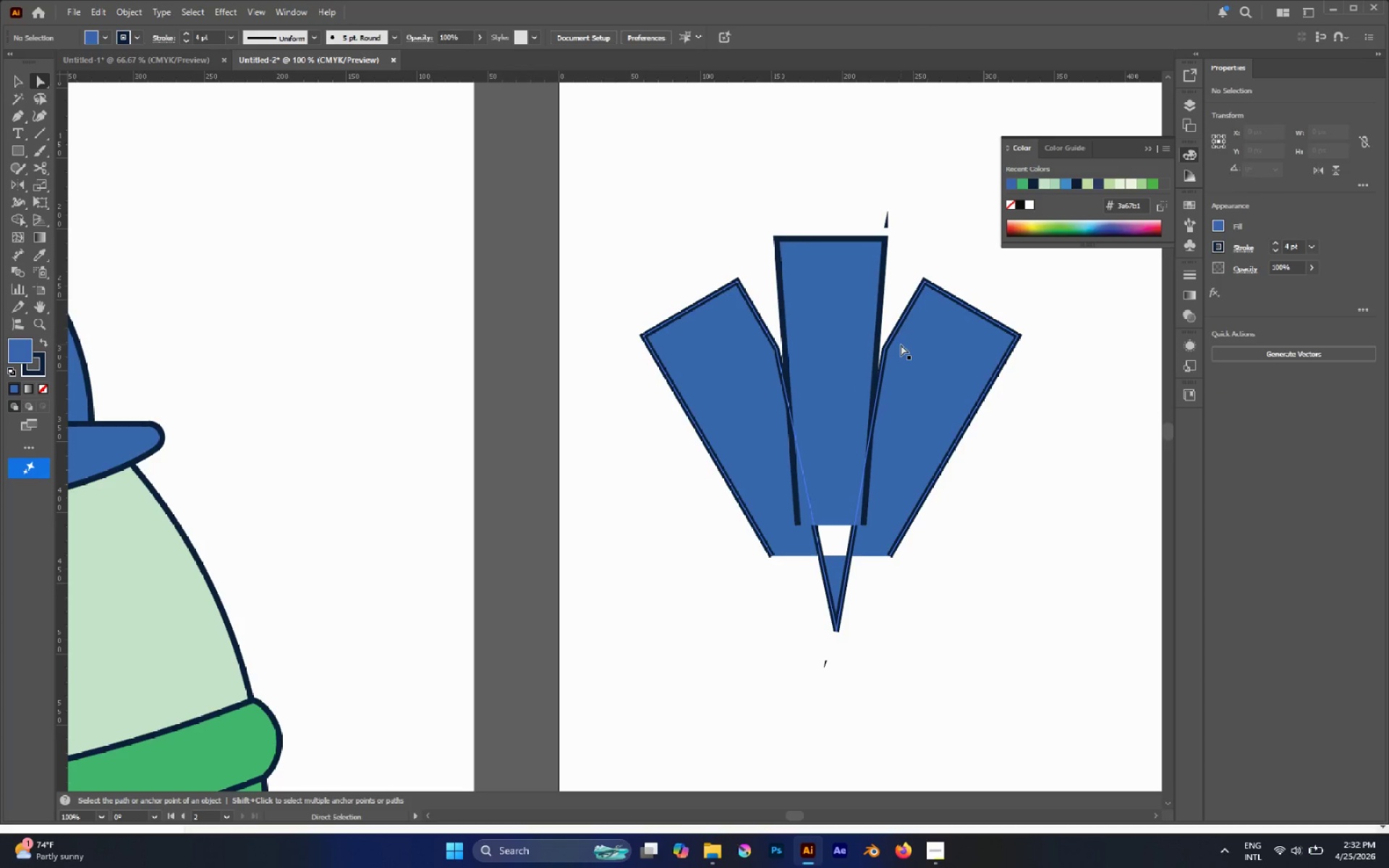 
scroll: coordinate [895, 339], scroll_direction: up, amount: 2.0
 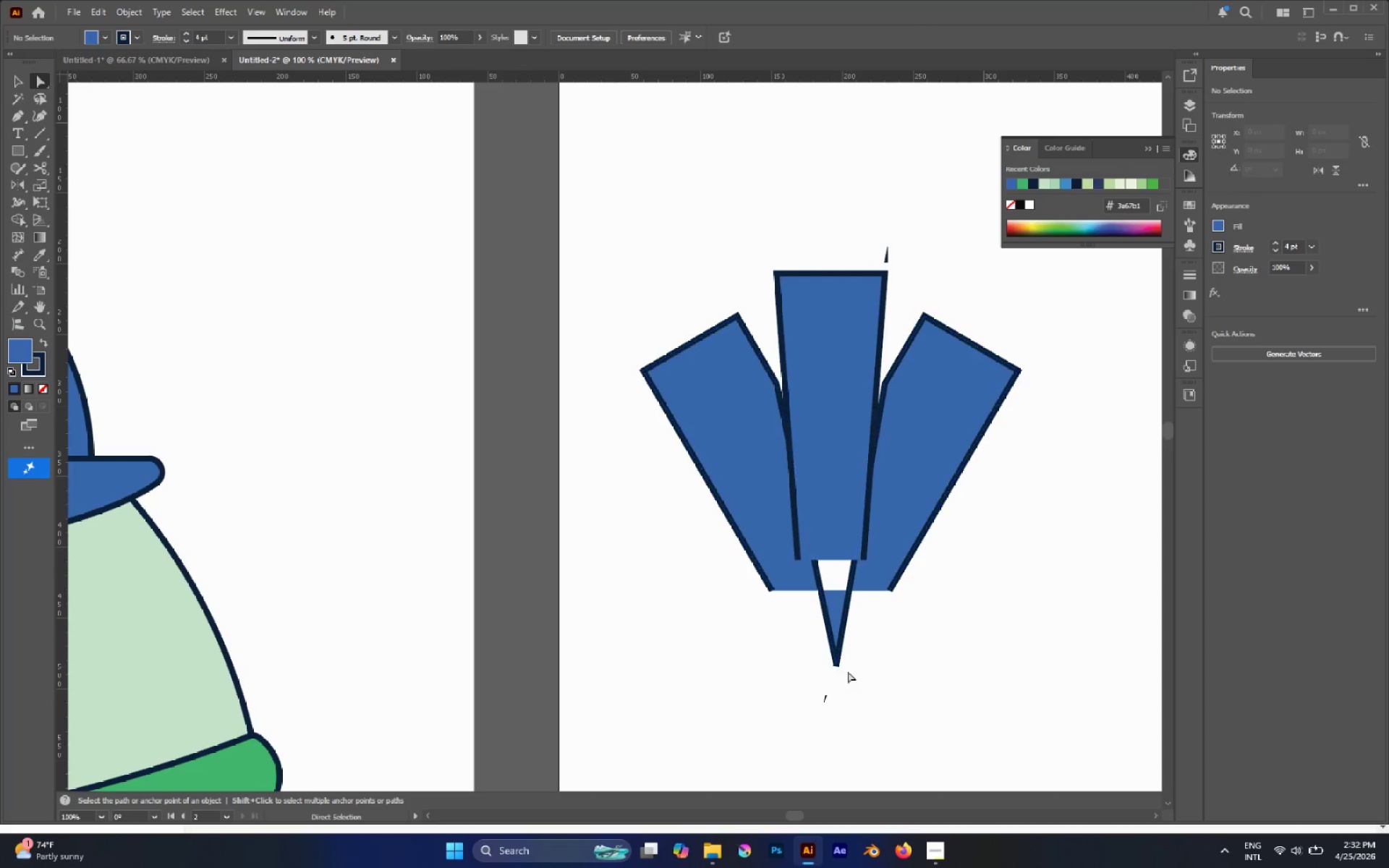 
left_click_drag(start_coordinate=[857, 687], to_coordinate=[789, 644])
 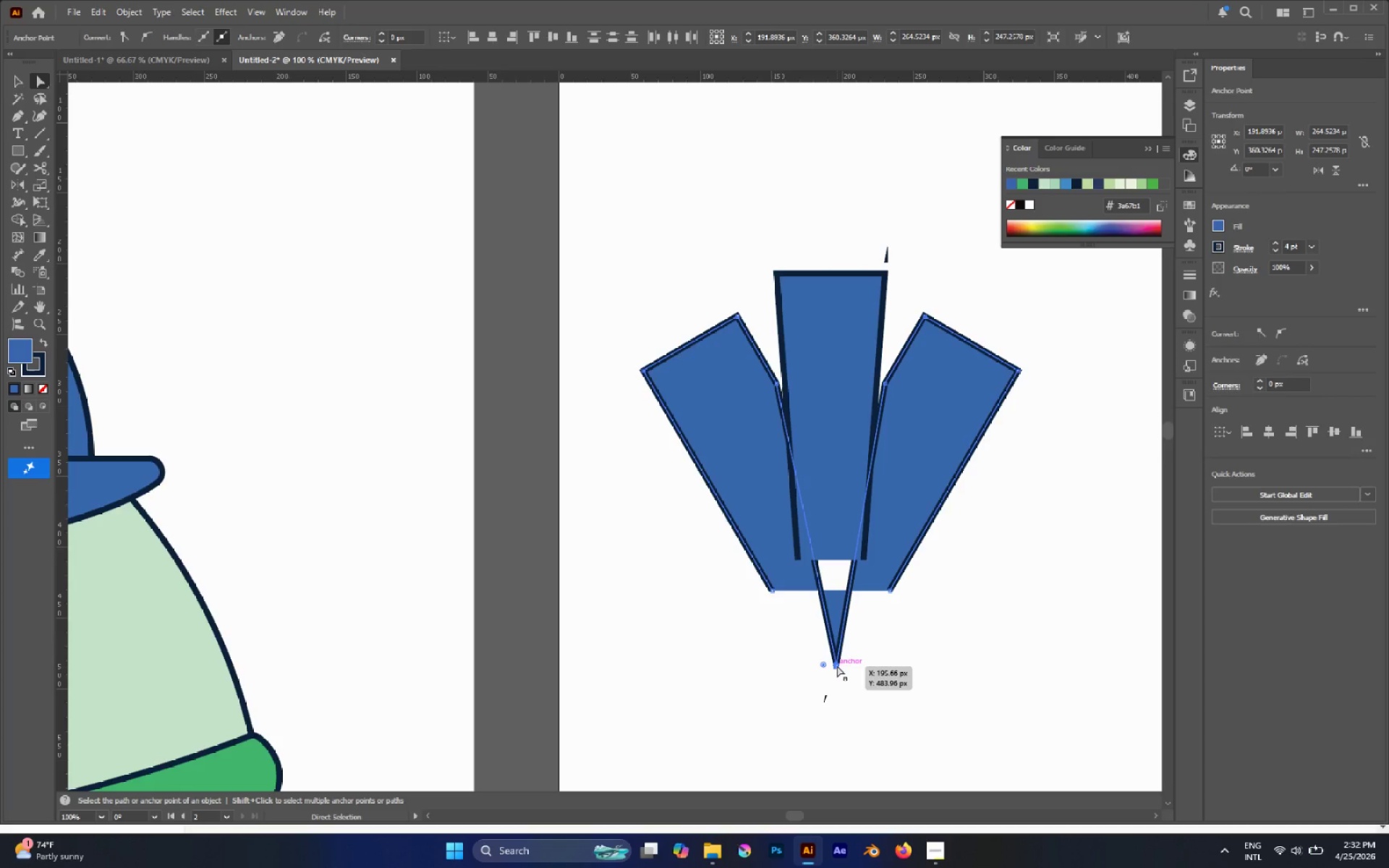 
wait(8.56)
 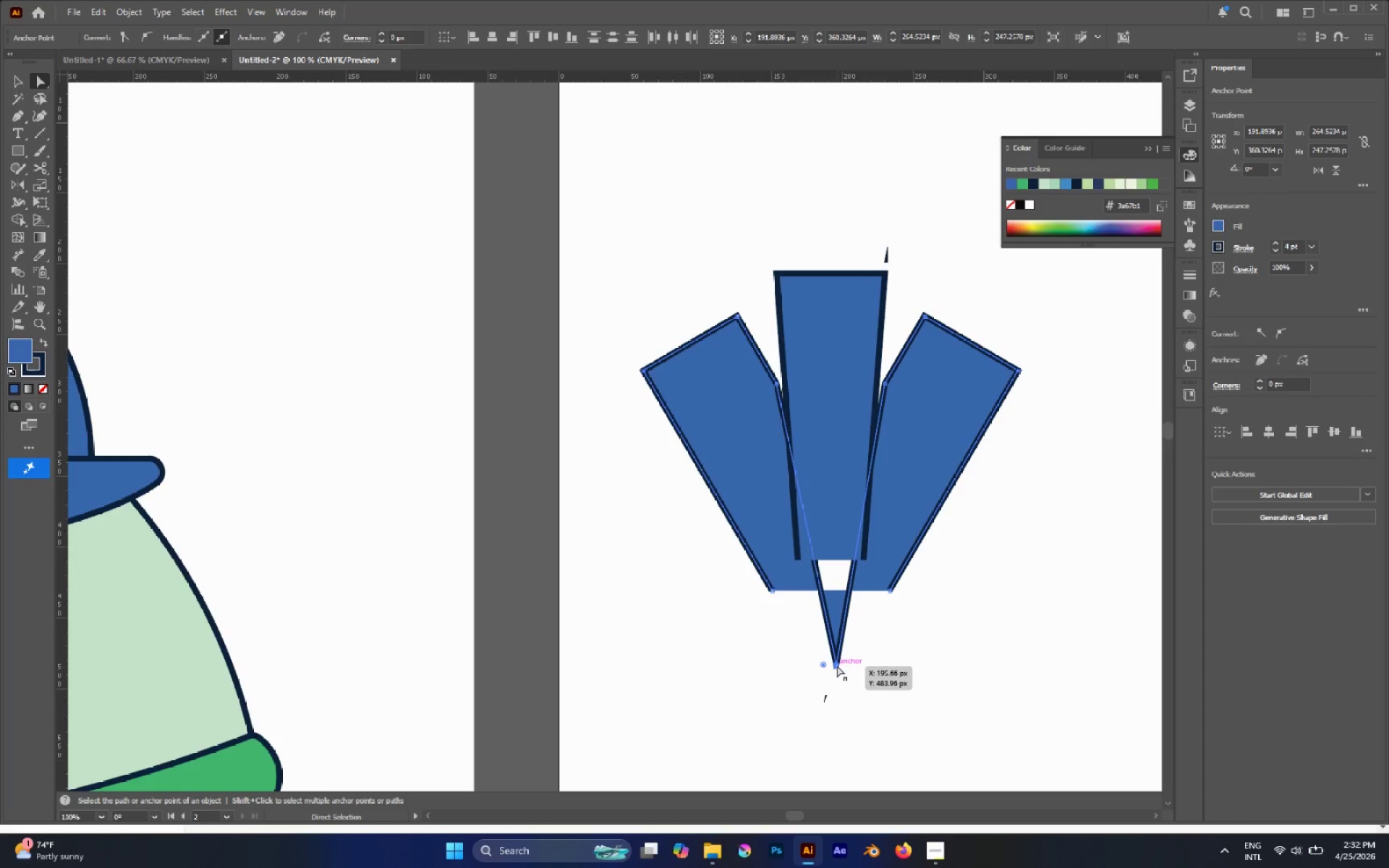 
key(P)
 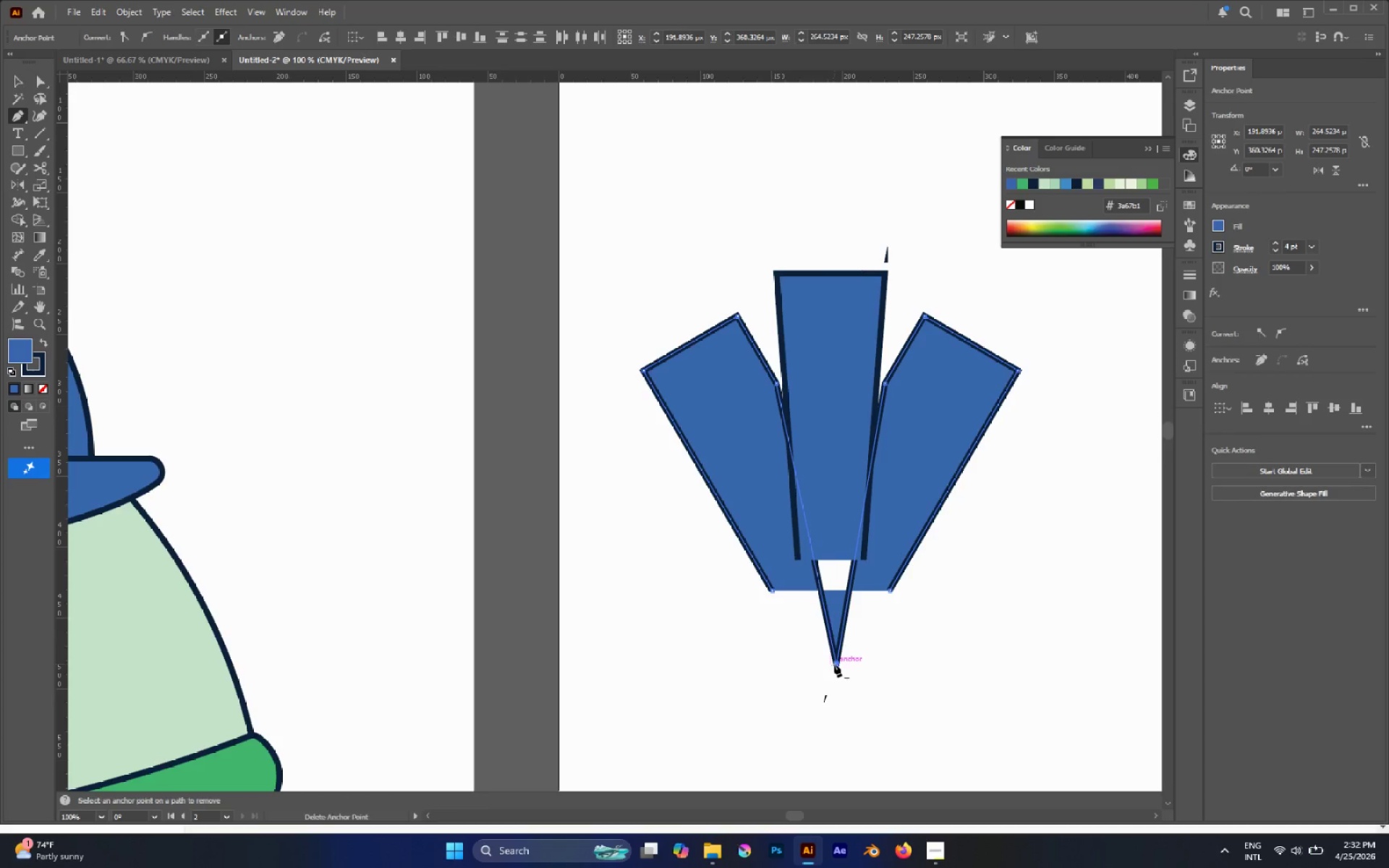 
left_click([837, 665])
 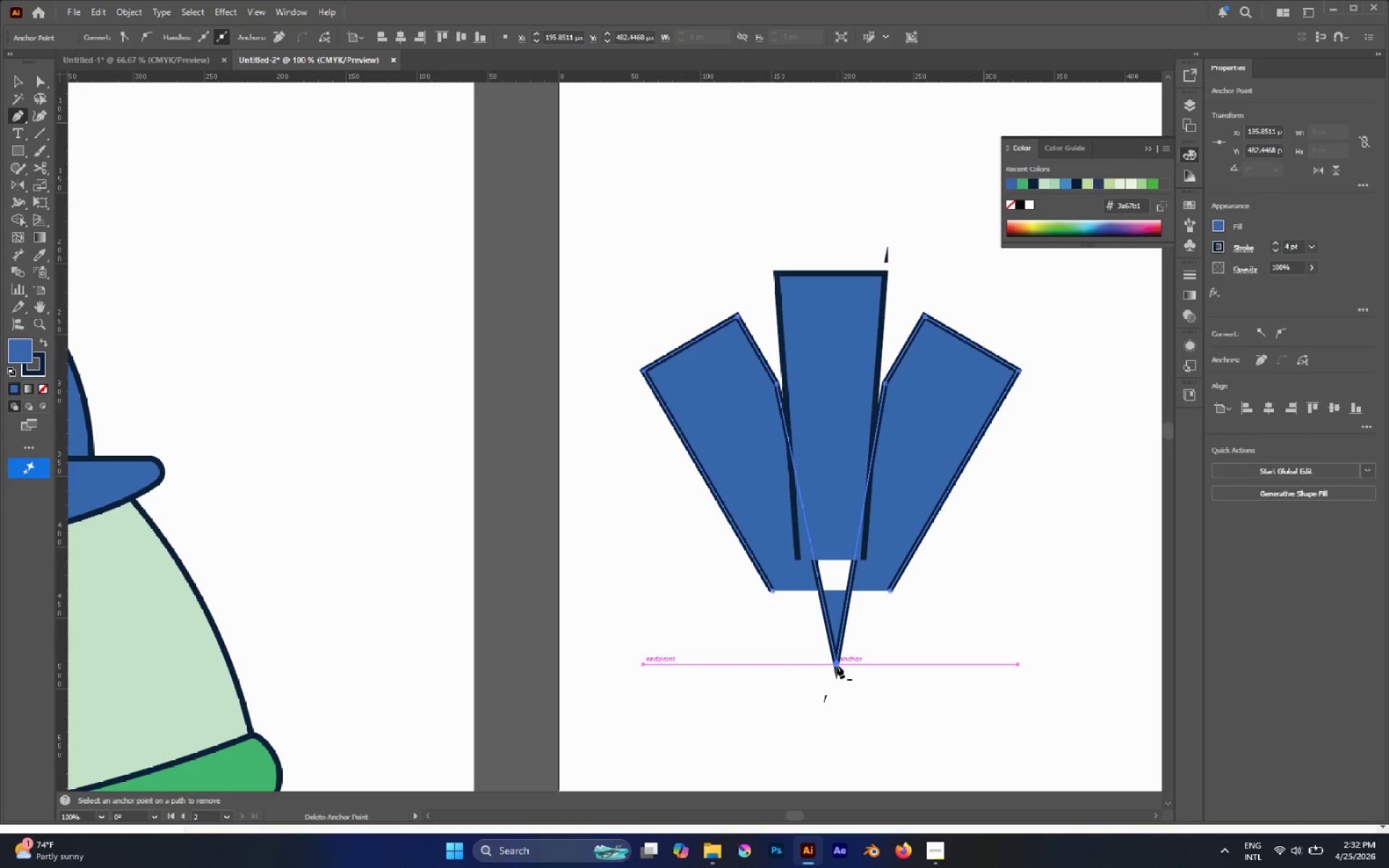 
left_click([837, 665])
 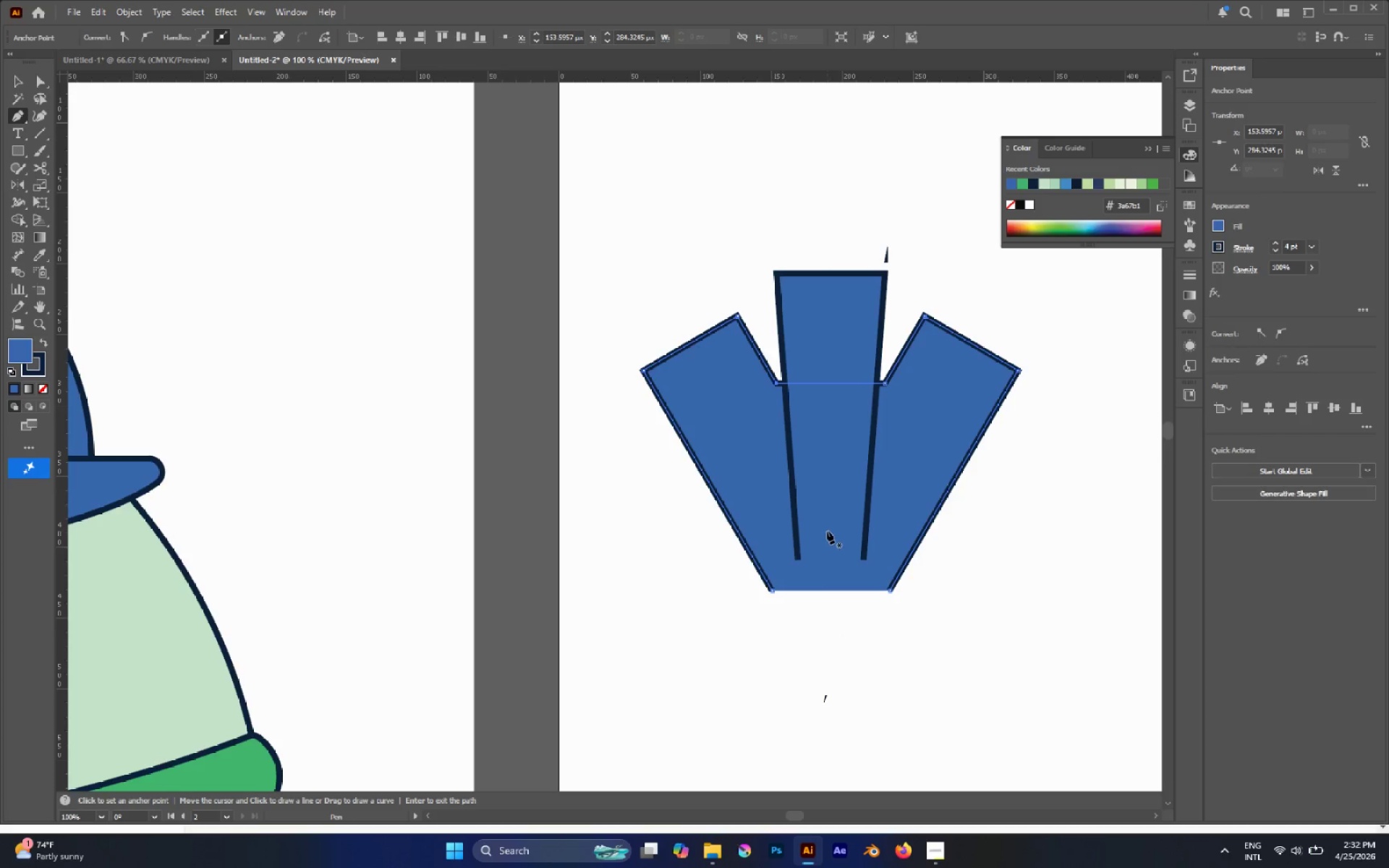 
key(A)
 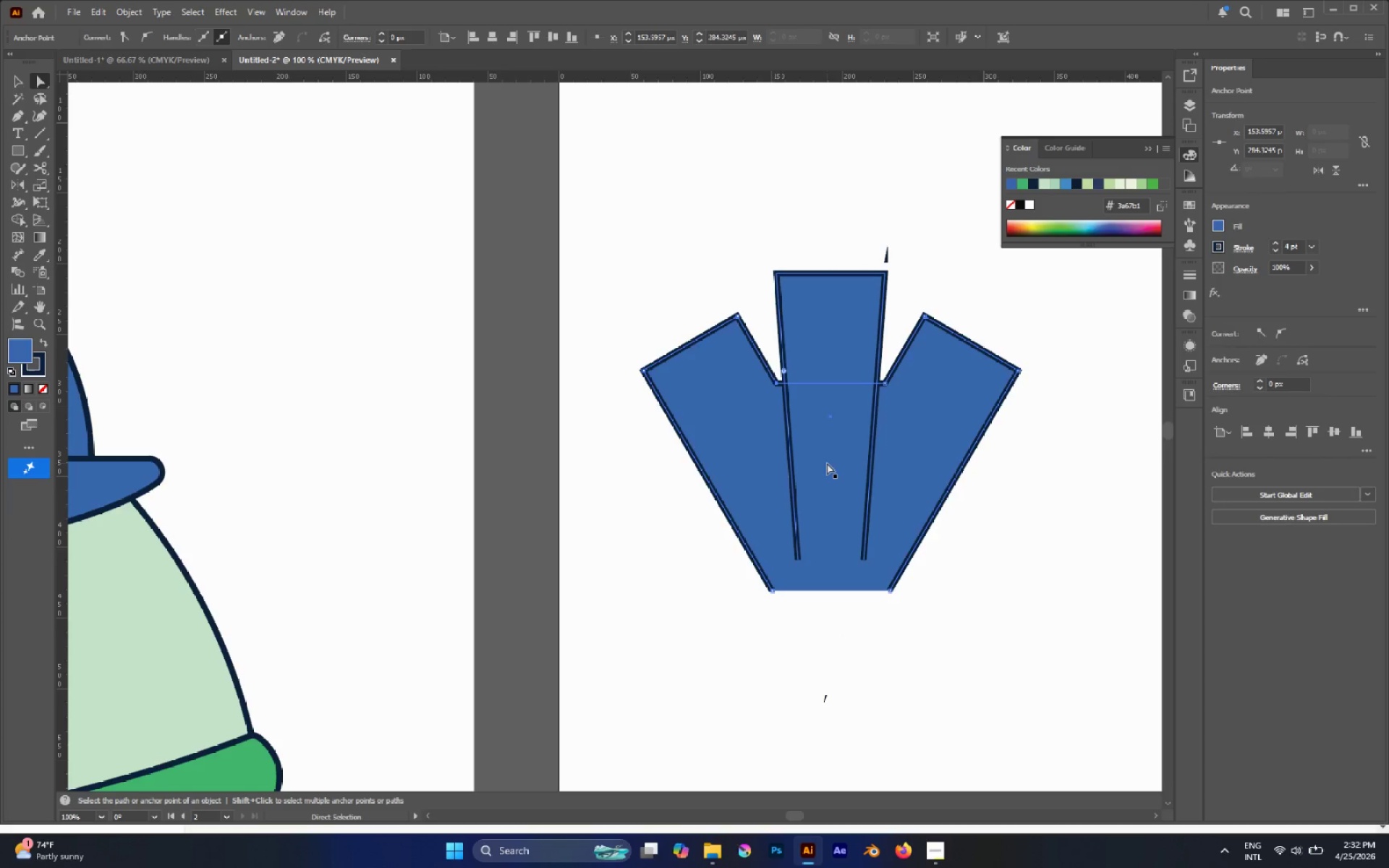 
left_click([827, 463])
 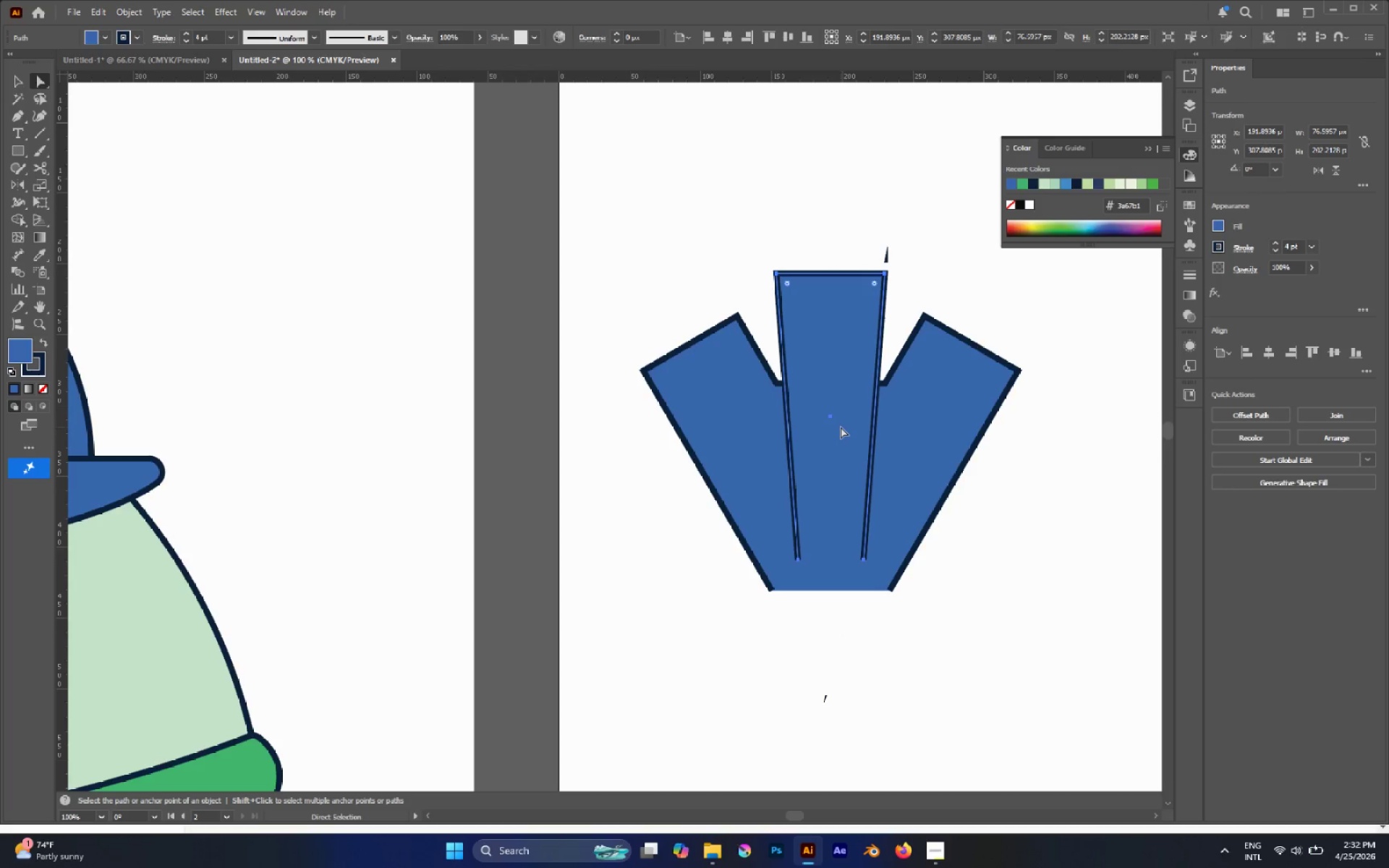 
left_click_drag(start_coordinate=[840, 439], to_coordinate=[837, 414])
 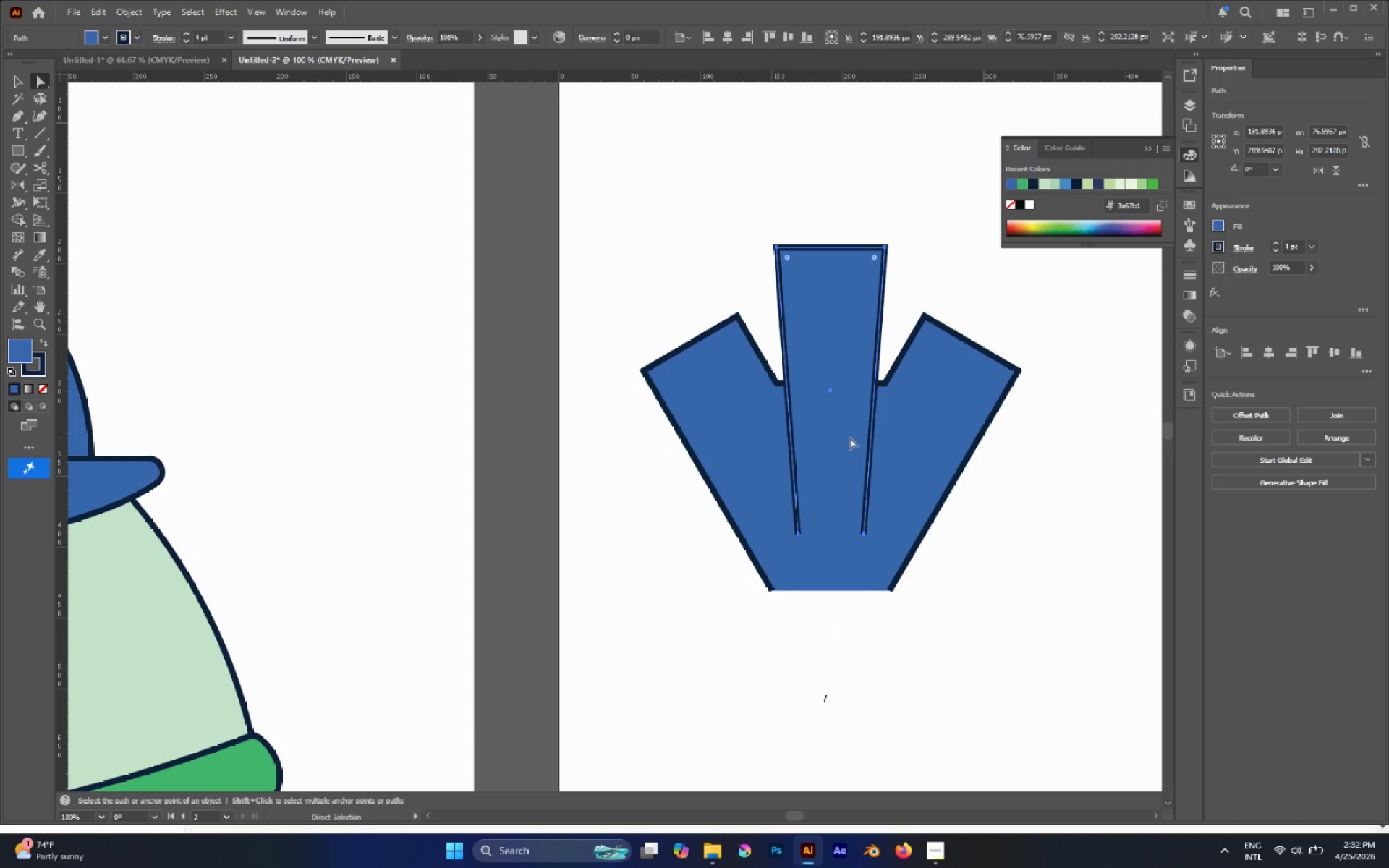 
hold_key(key=ShiftLeft, duration=0.88)
 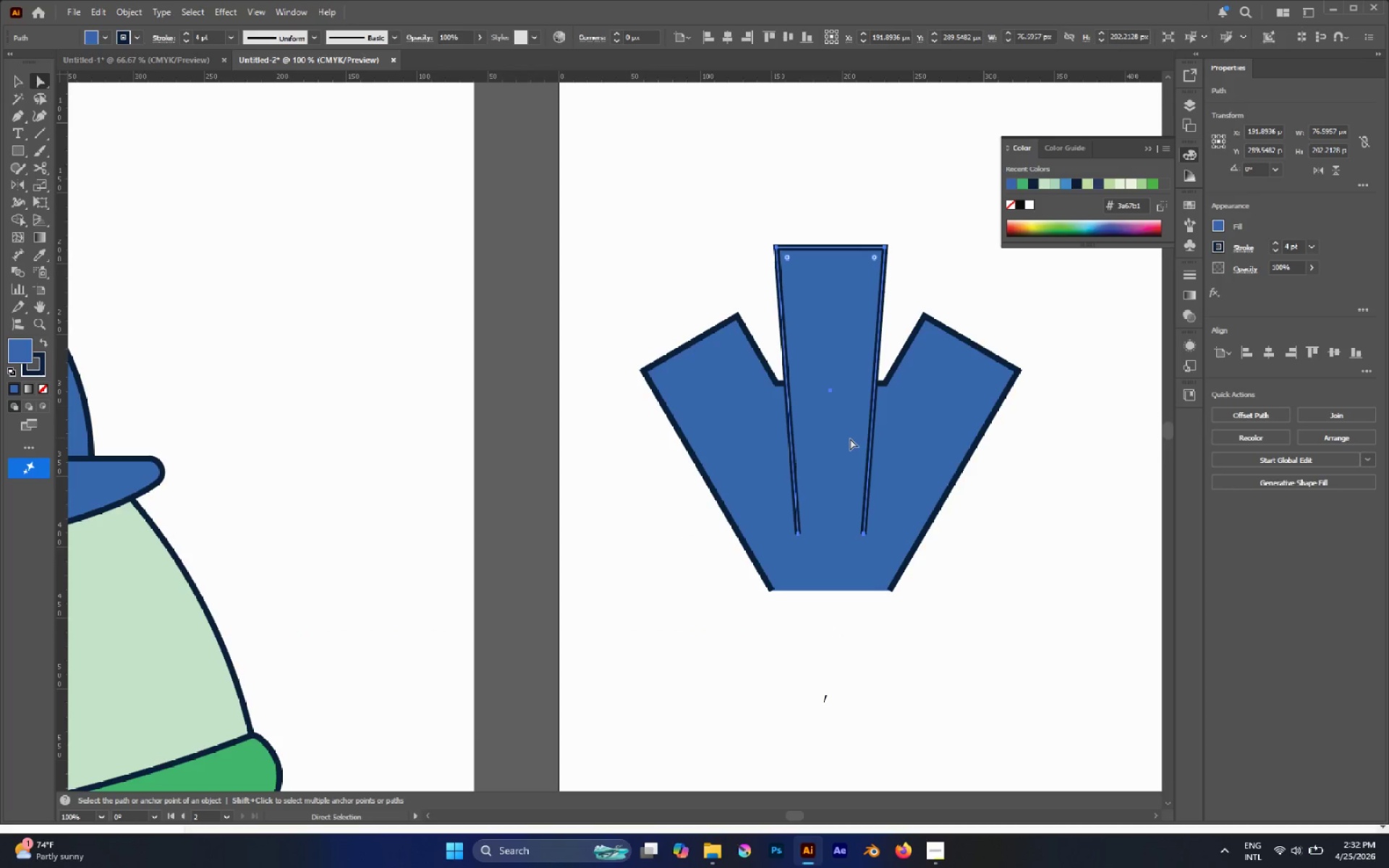 
key(S)
 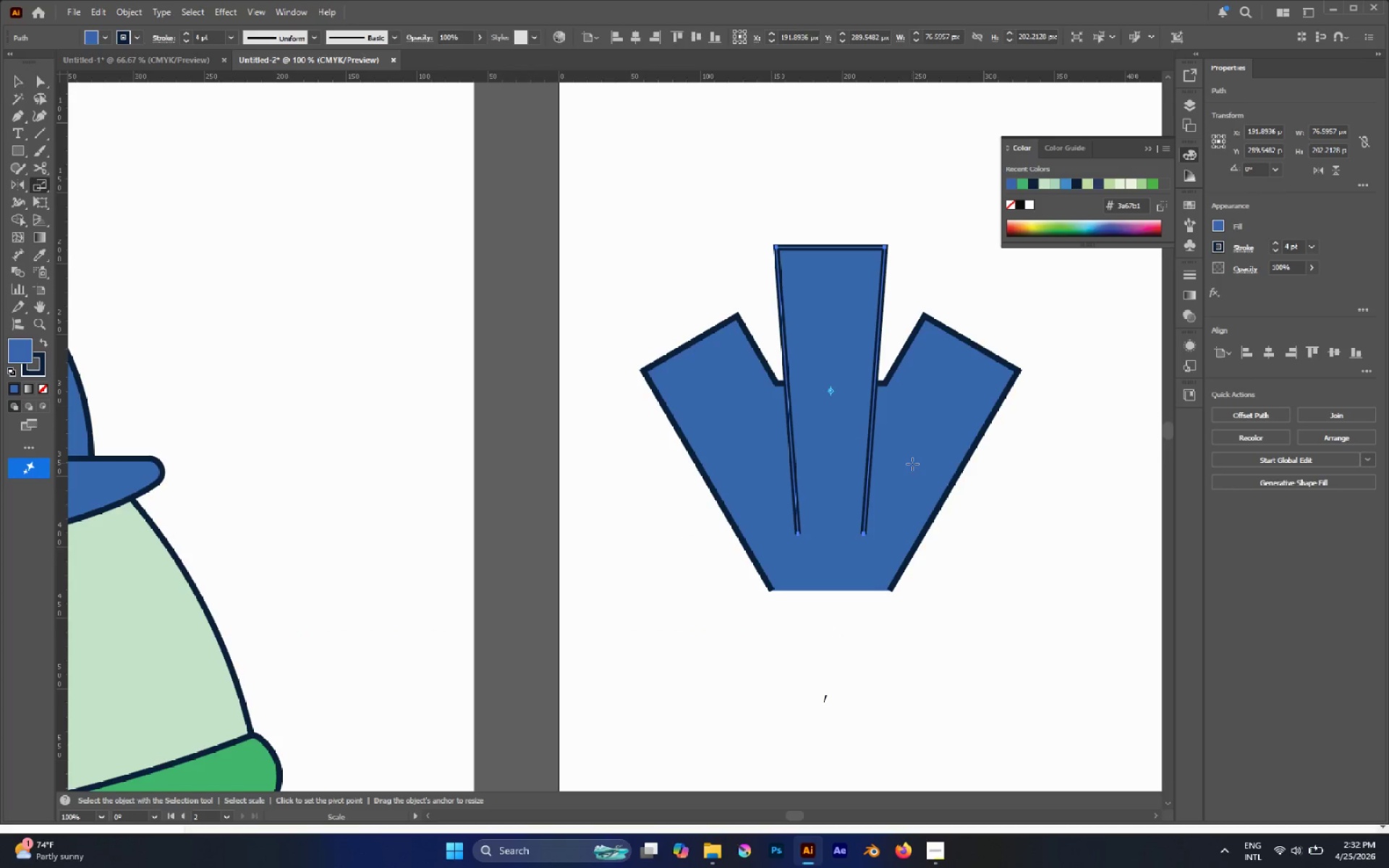 
hold_key(key=ShiftLeft, duration=2.72)
left_click_drag(start_coordinate=[916, 464], to_coordinate=[941, 485])
 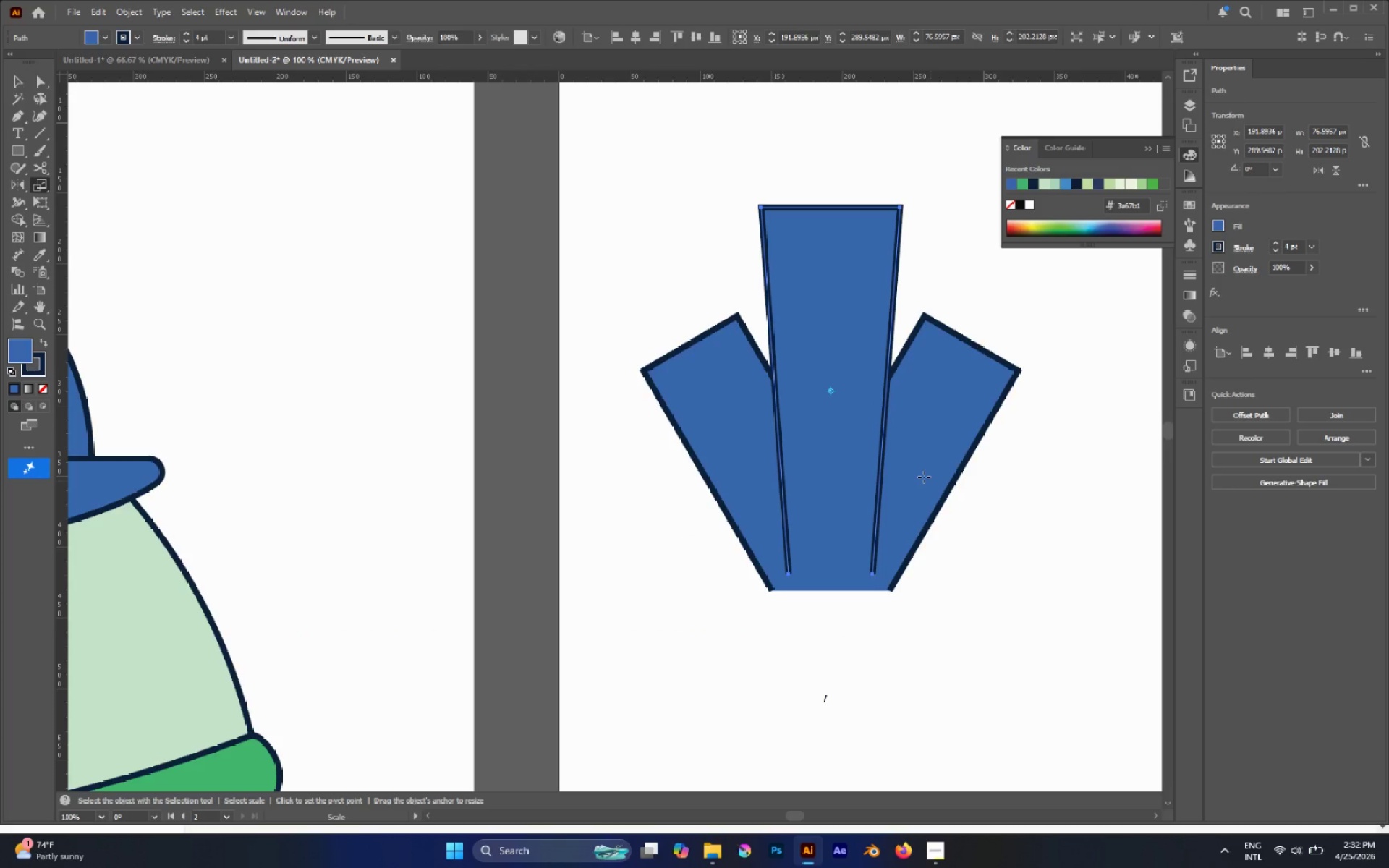 
key(Alt+AltLeft)
 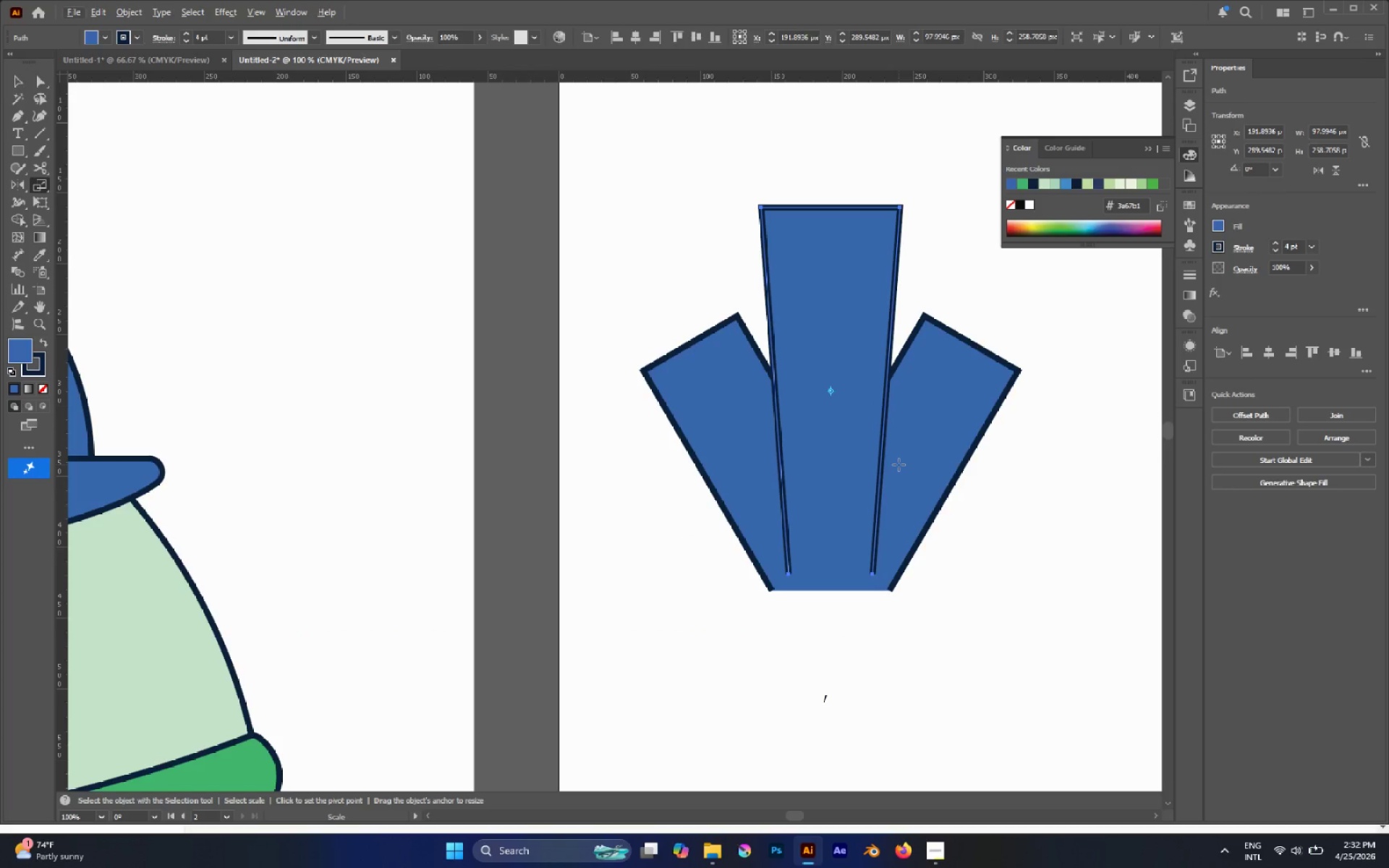 
key(A)
 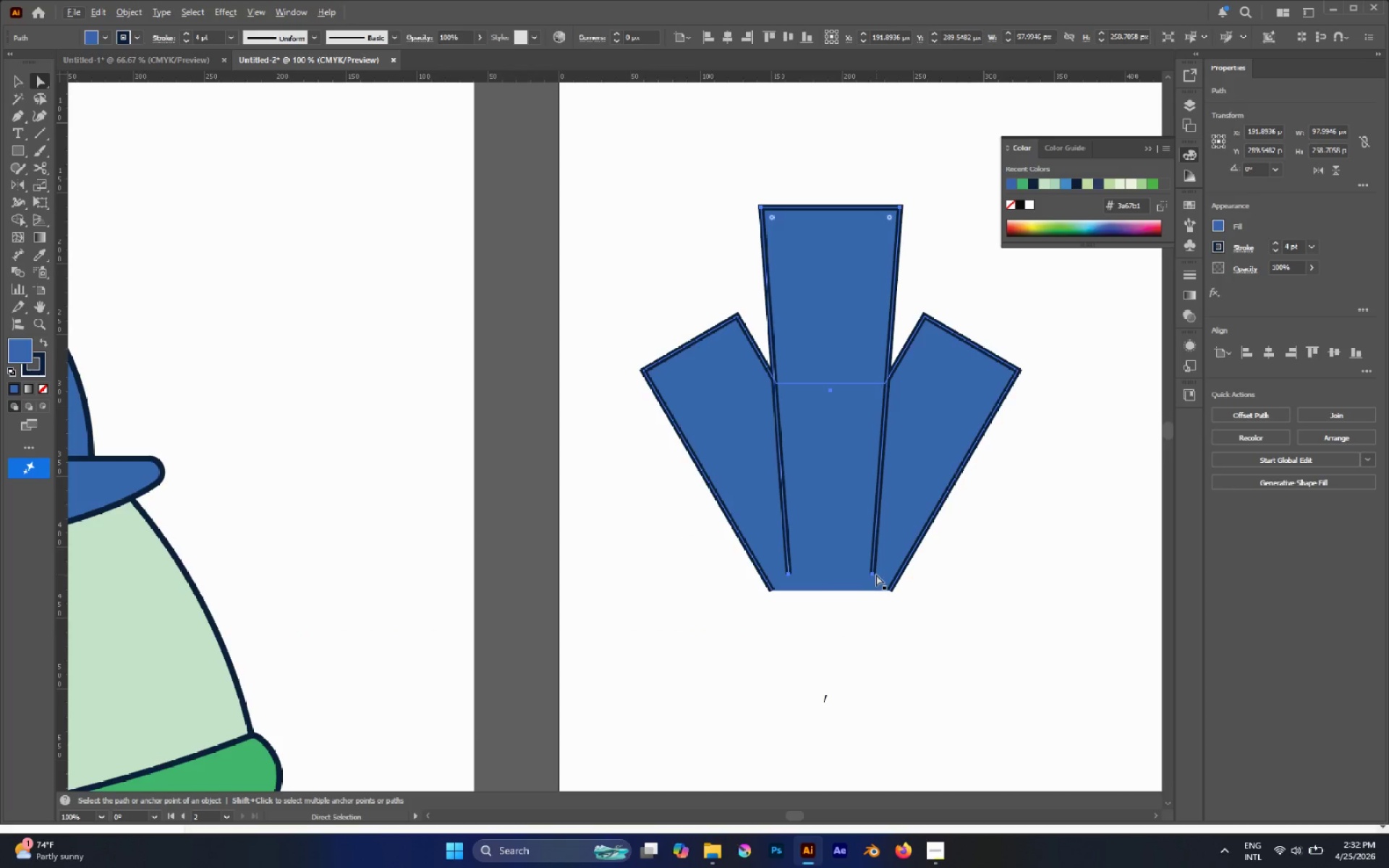 
left_click([871, 574])
 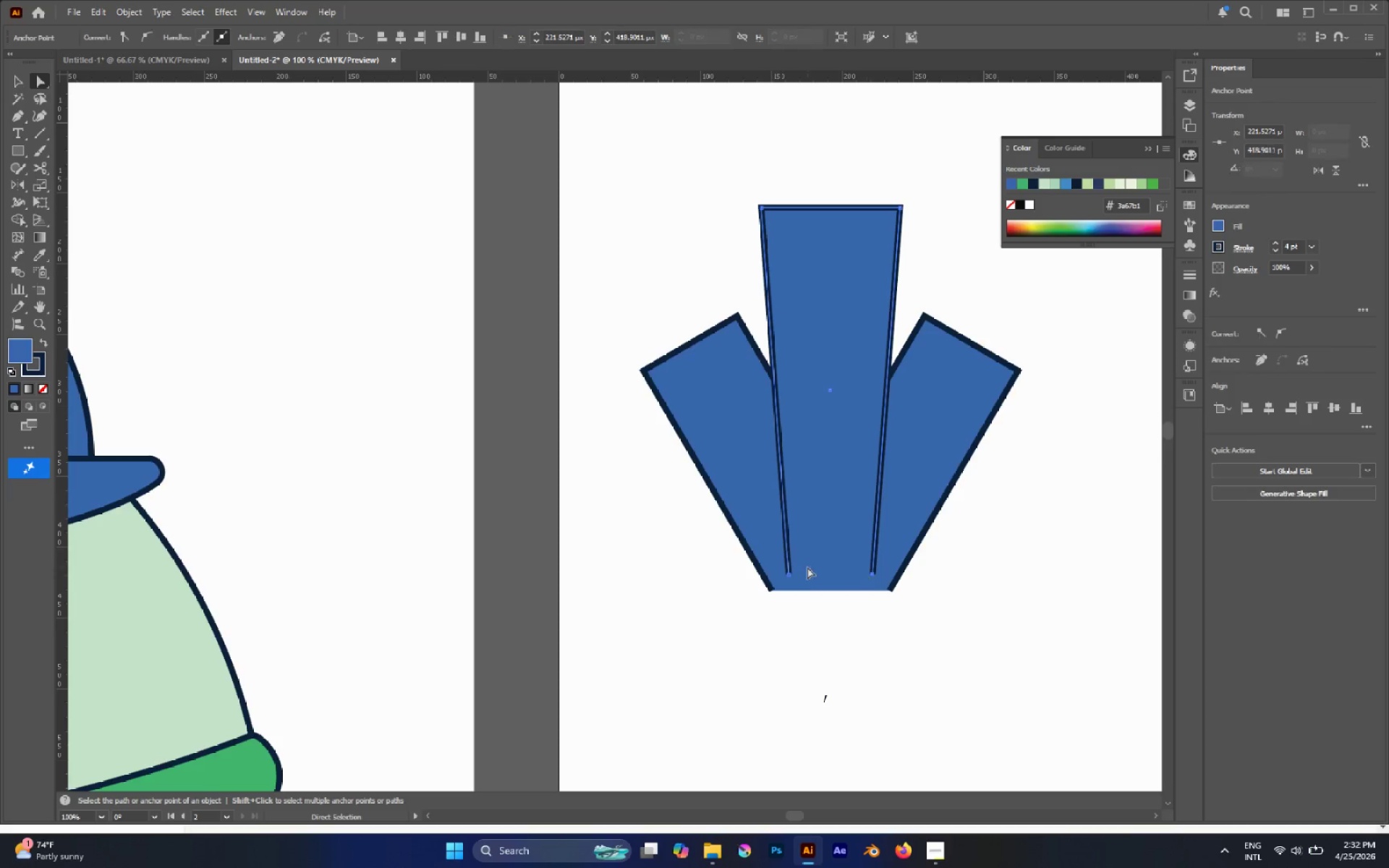 
hold_key(key=ShiftLeft, duration=1.3)
left_click([789, 576])
 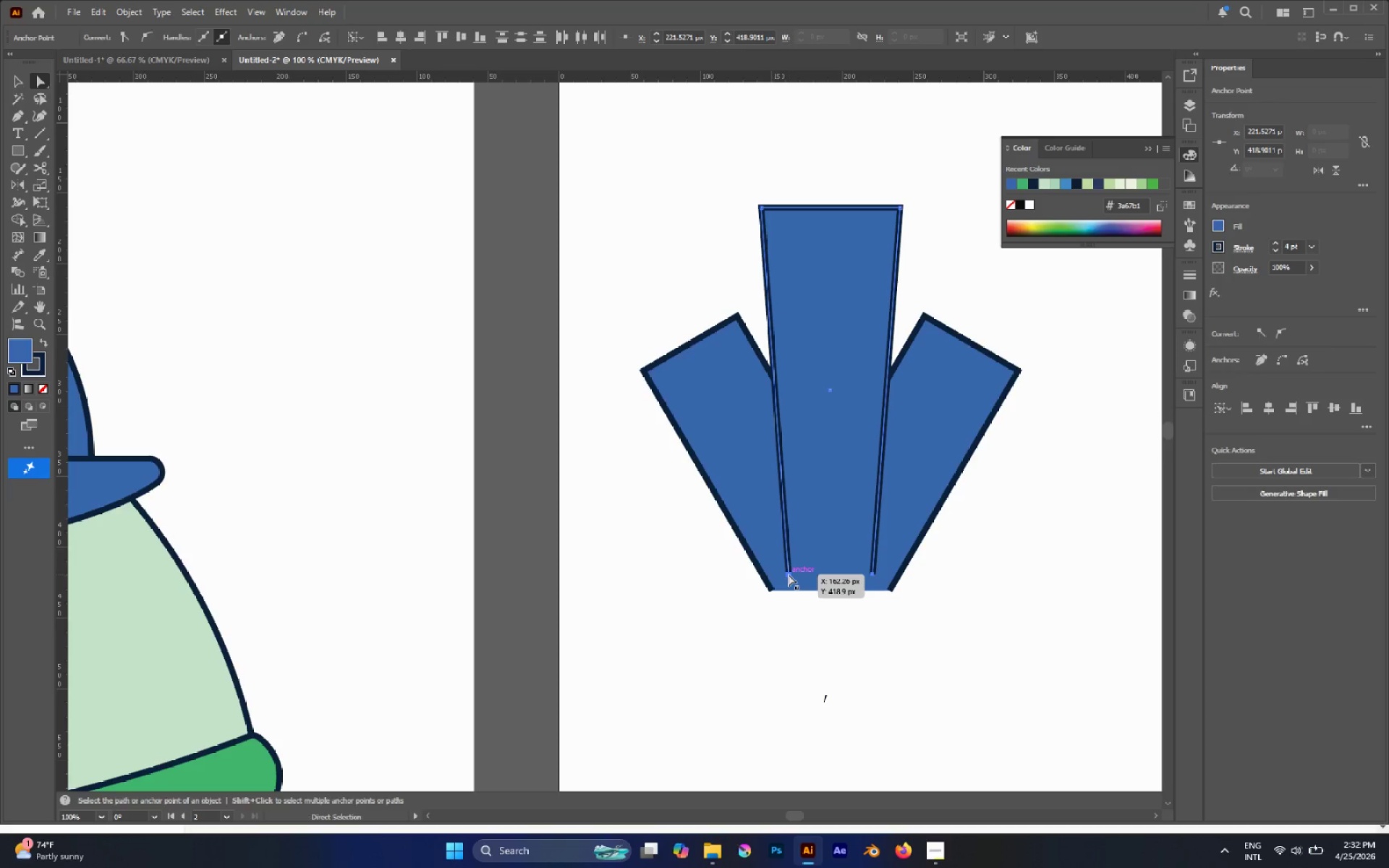 
left_click_drag(start_coordinate=[789, 574], to_coordinate=[788, 482])
 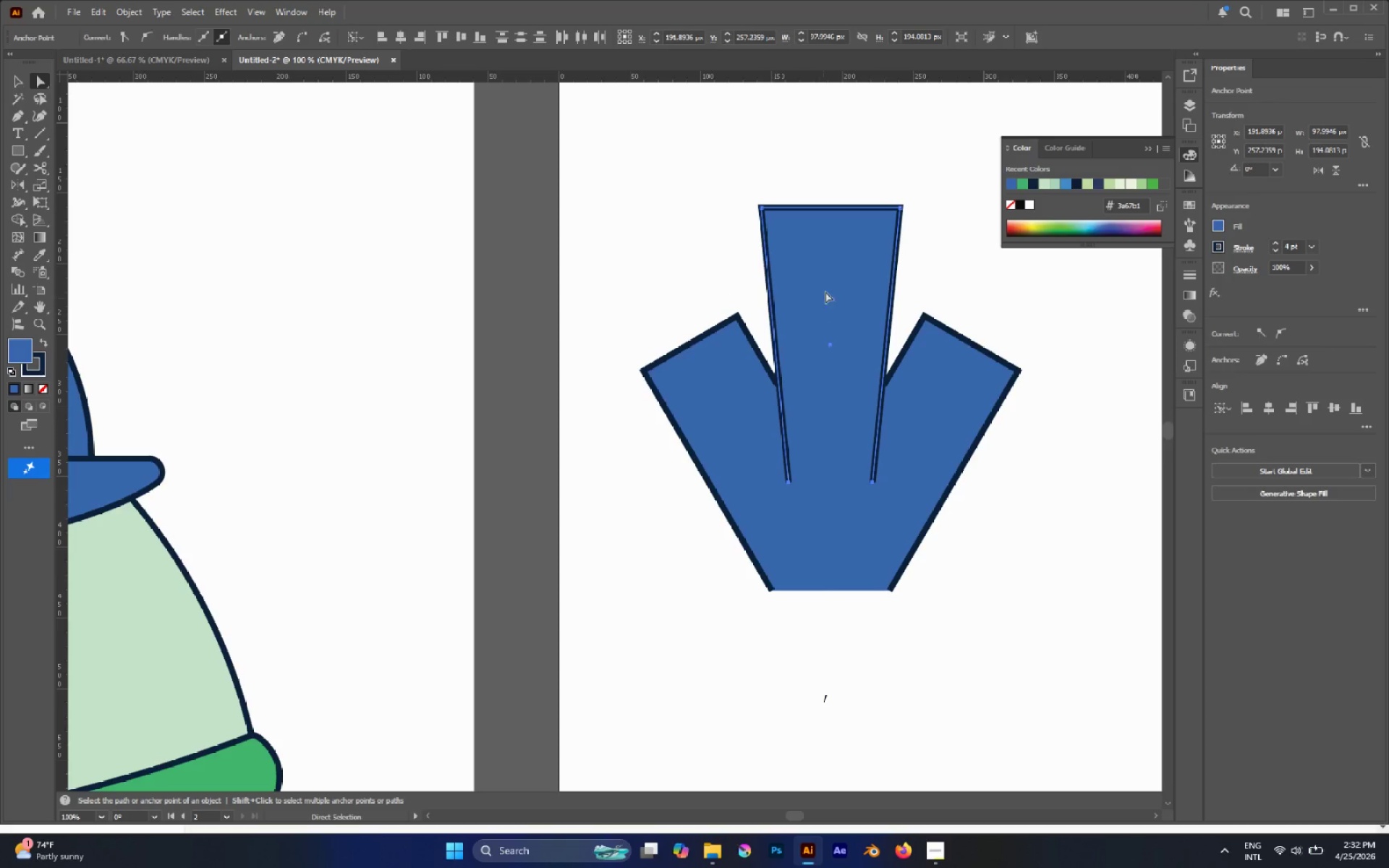 
hold_key(key=ShiftLeft, duration=1.67)
 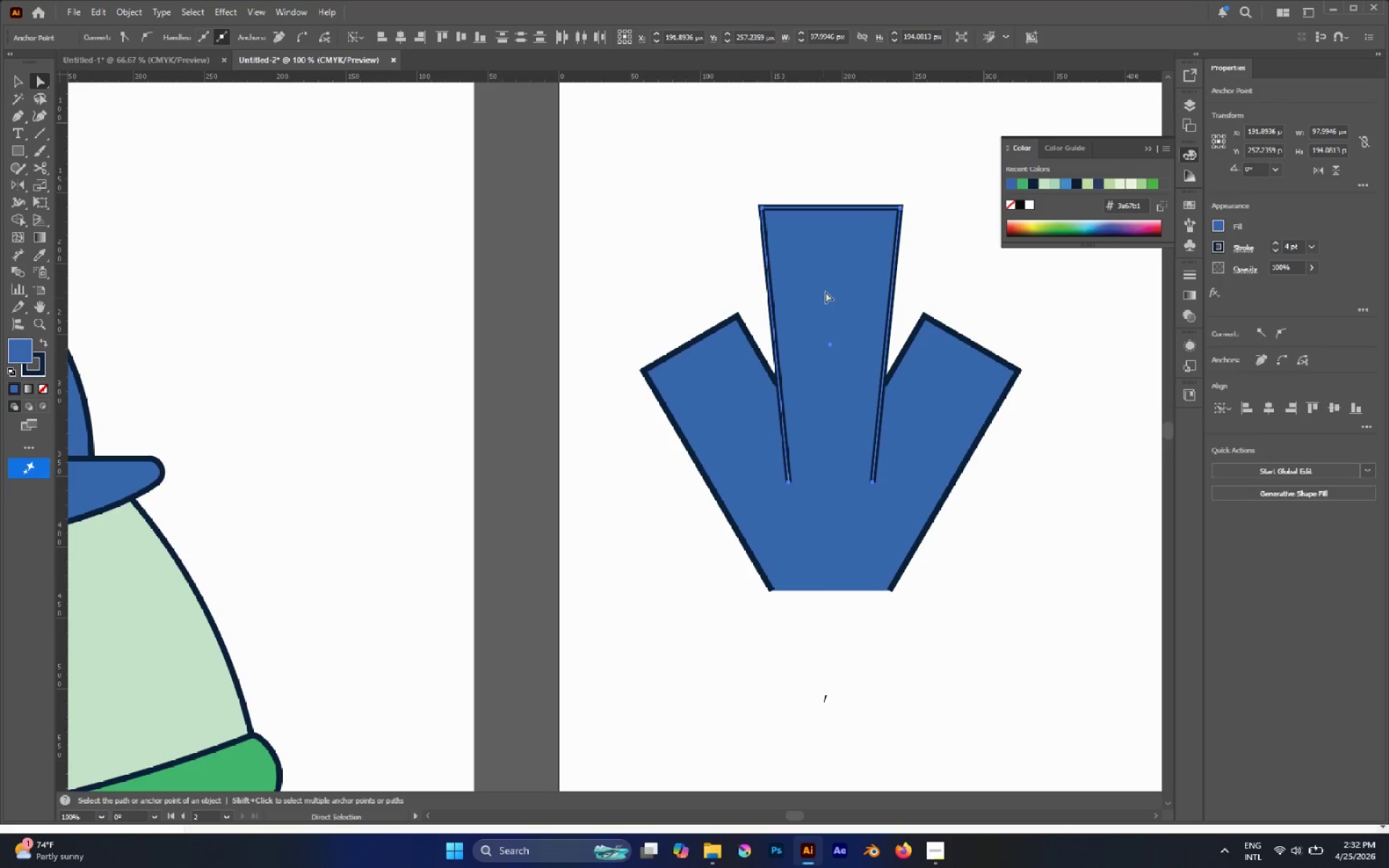 
left_click_drag(start_coordinate=[827, 289], to_coordinate=[829, 323])
 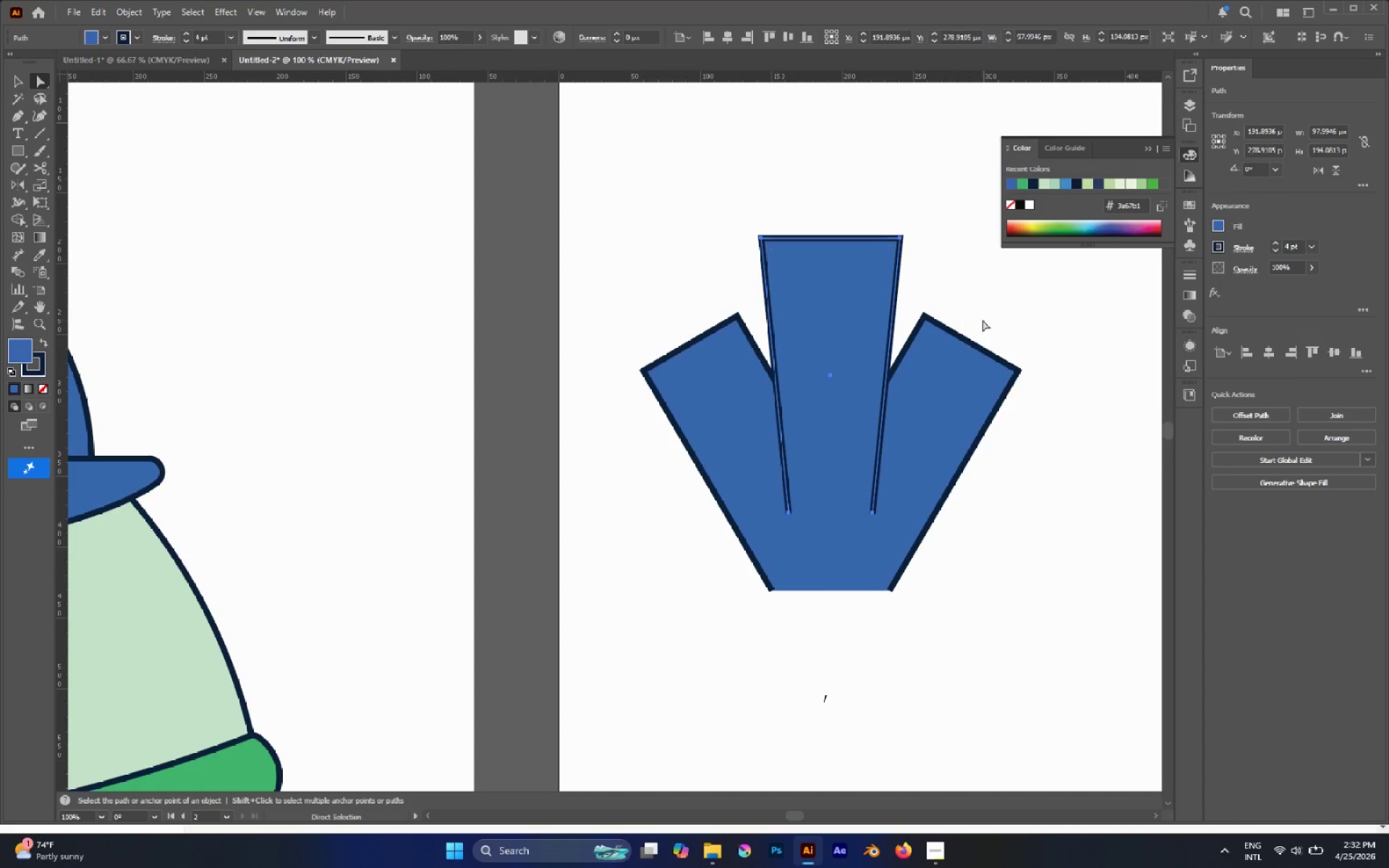 
hold_key(key=ShiftLeft, duration=1.44)
 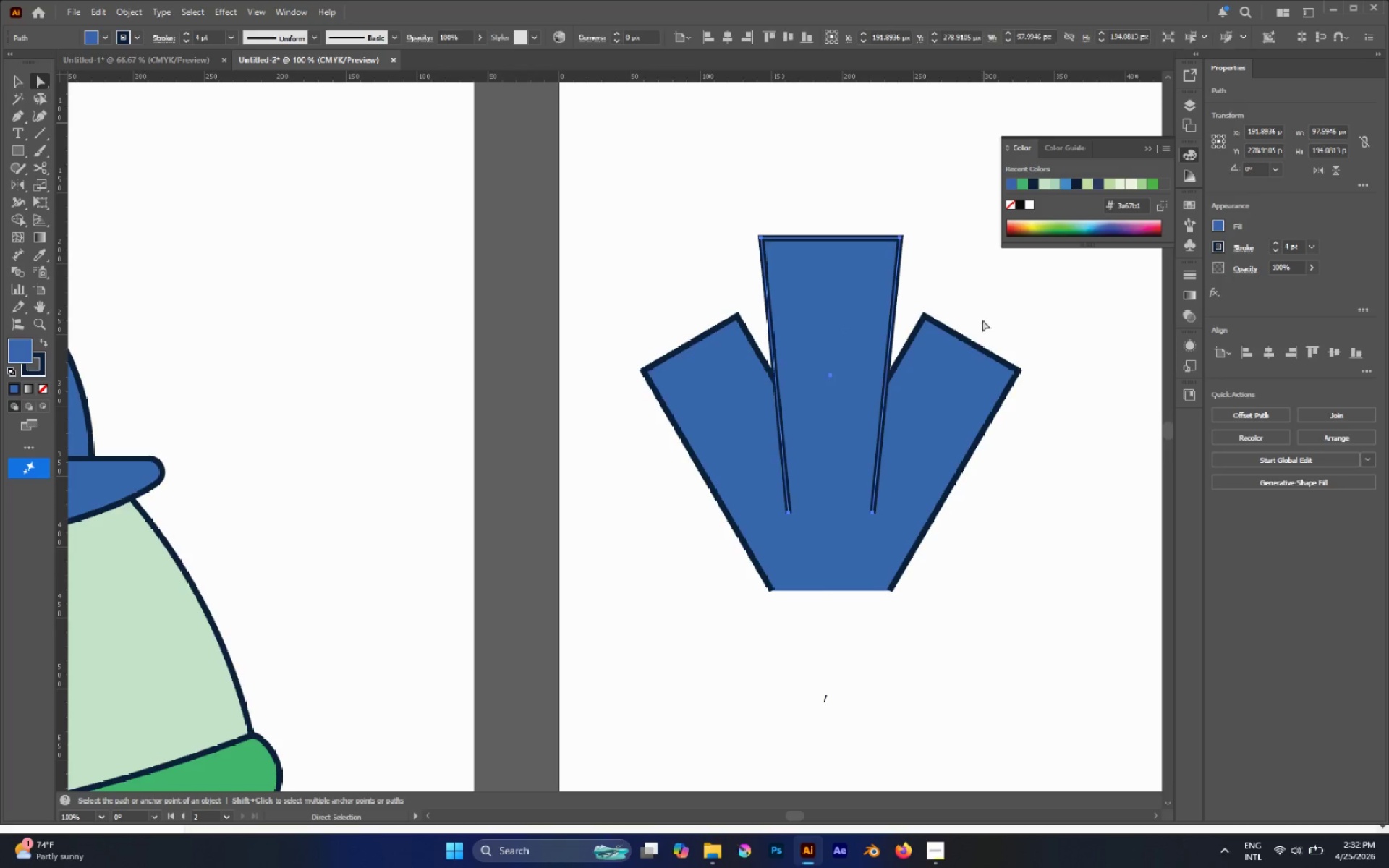 
hold_key(key=AltLeft, duration=0.47)
scroll: coordinate [940, 328], scroll_direction: down, amount: 1.0
 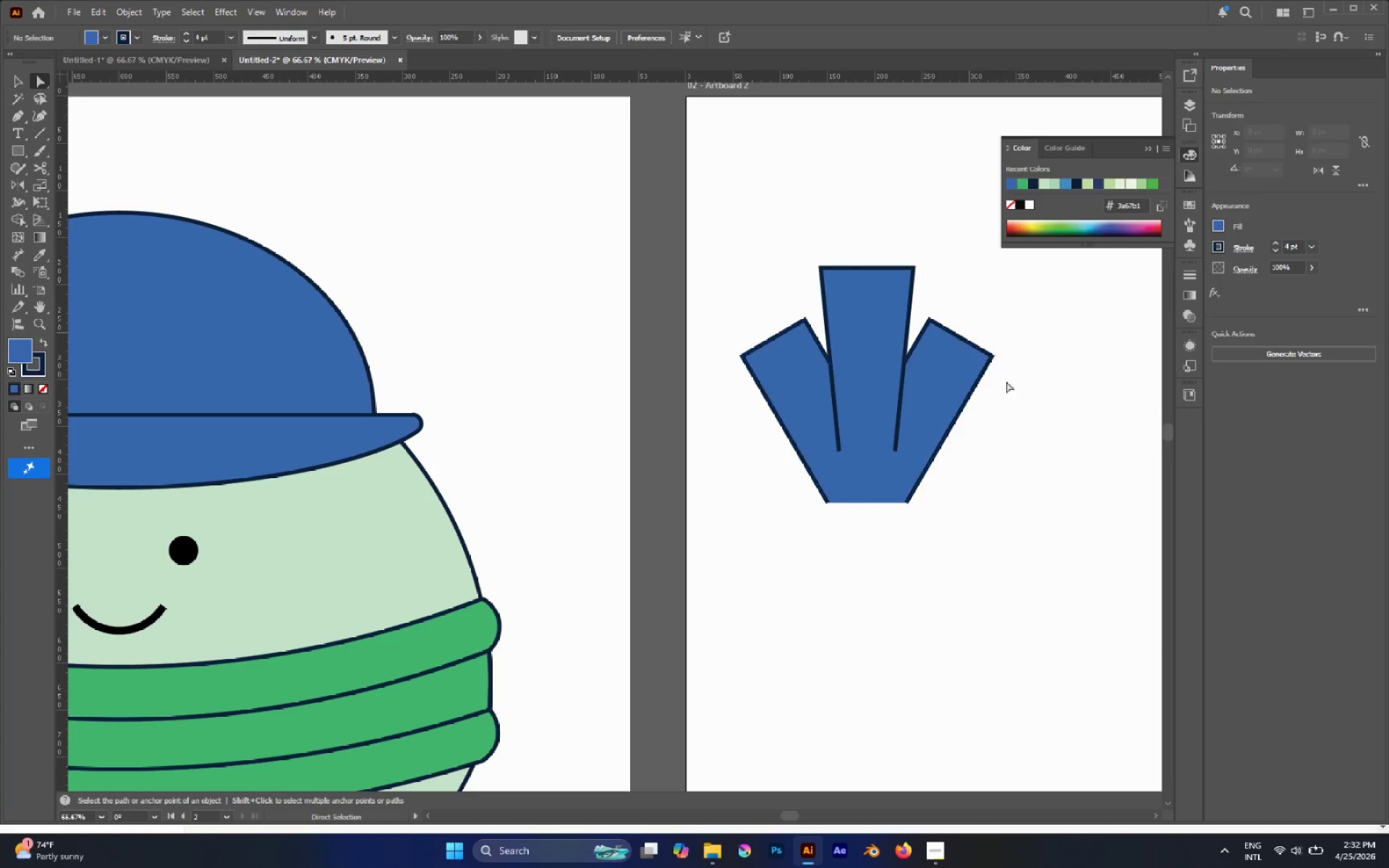 
hold_key(key=AltLeft, duration=0.56)
scroll: coordinate [1003, 492], scroll_direction: down, amount: 1.0
 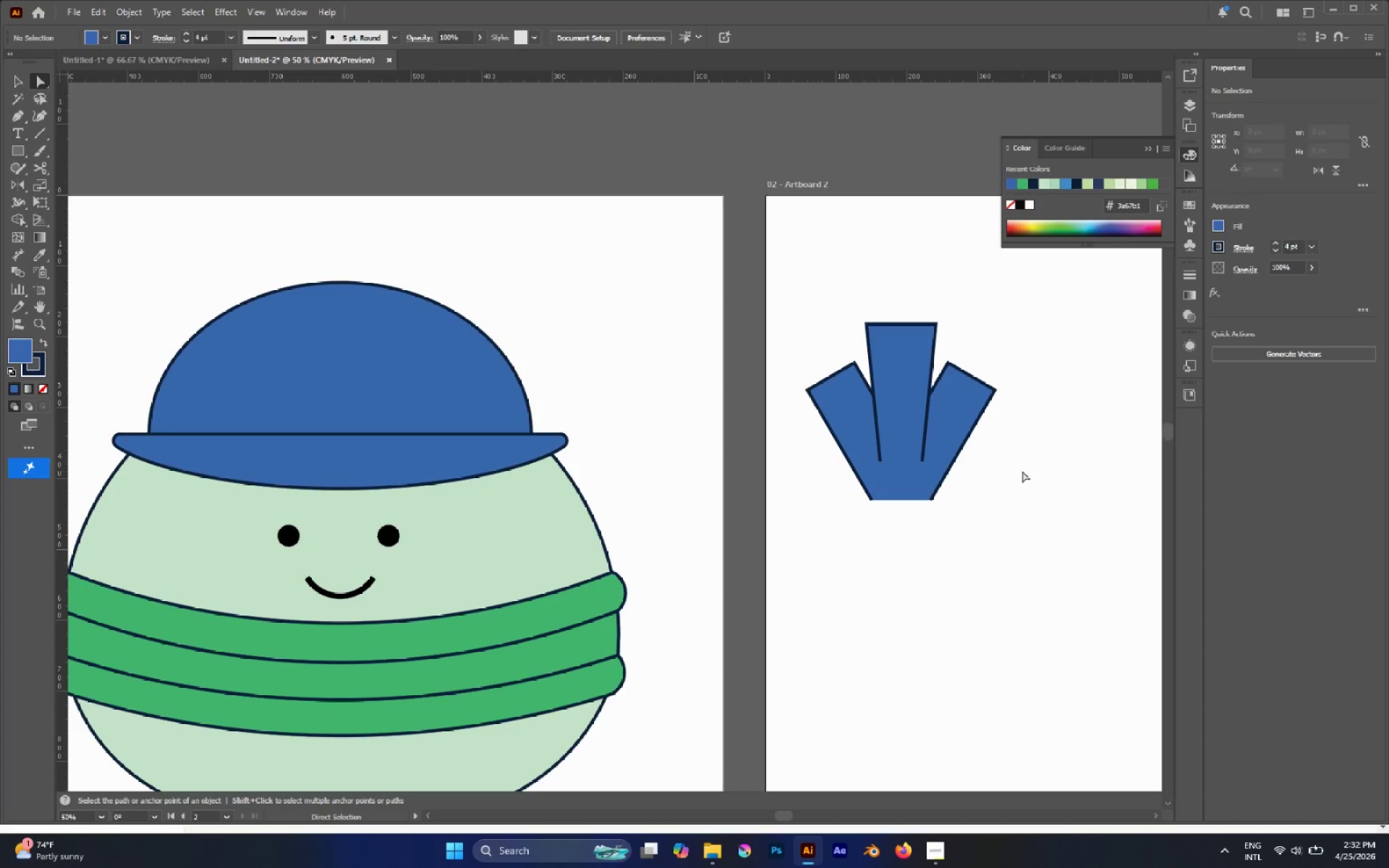 
key(V)
 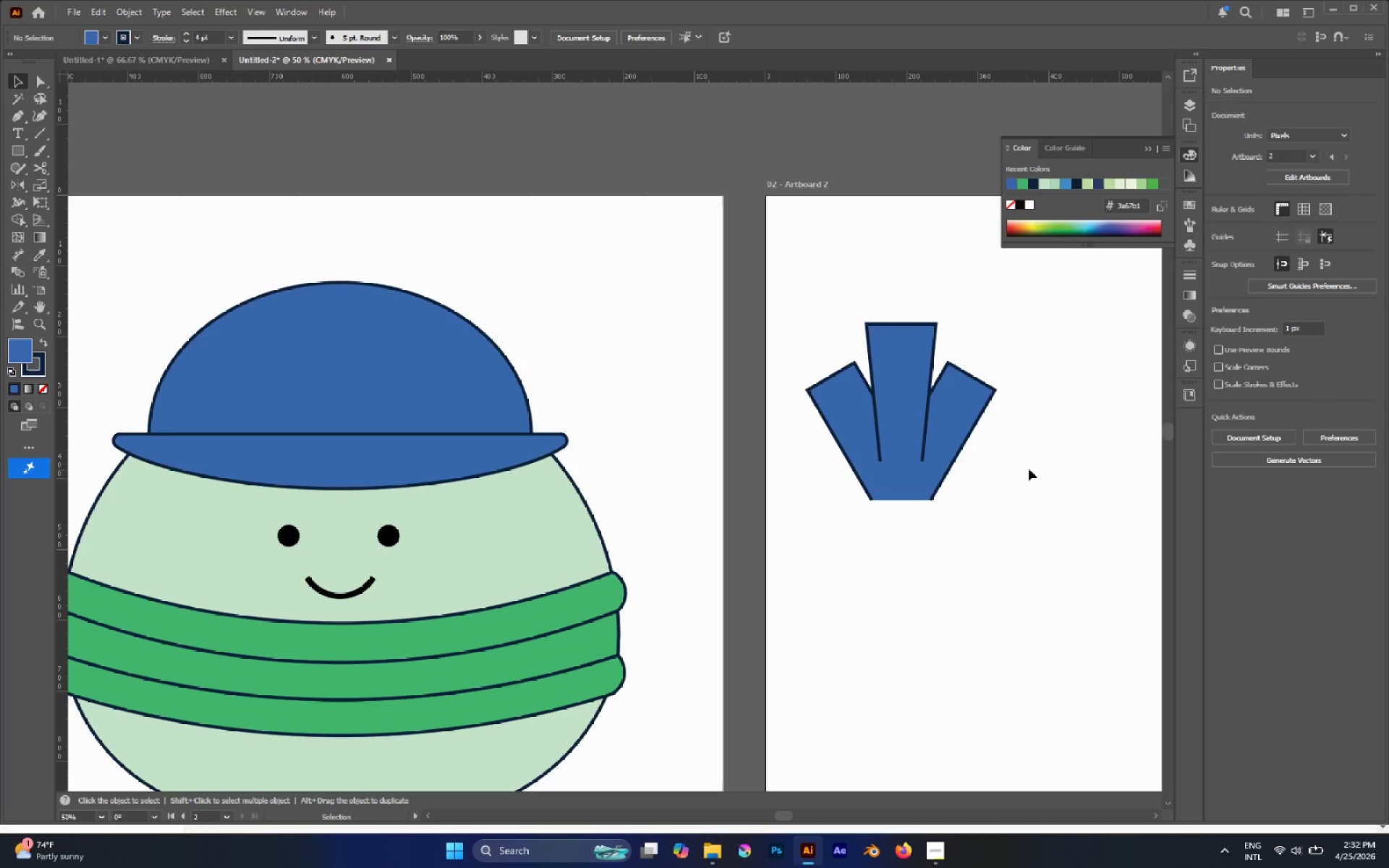 
left_click_drag(start_coordinate=[1029, 474], to_coordinate=[820, 397])
 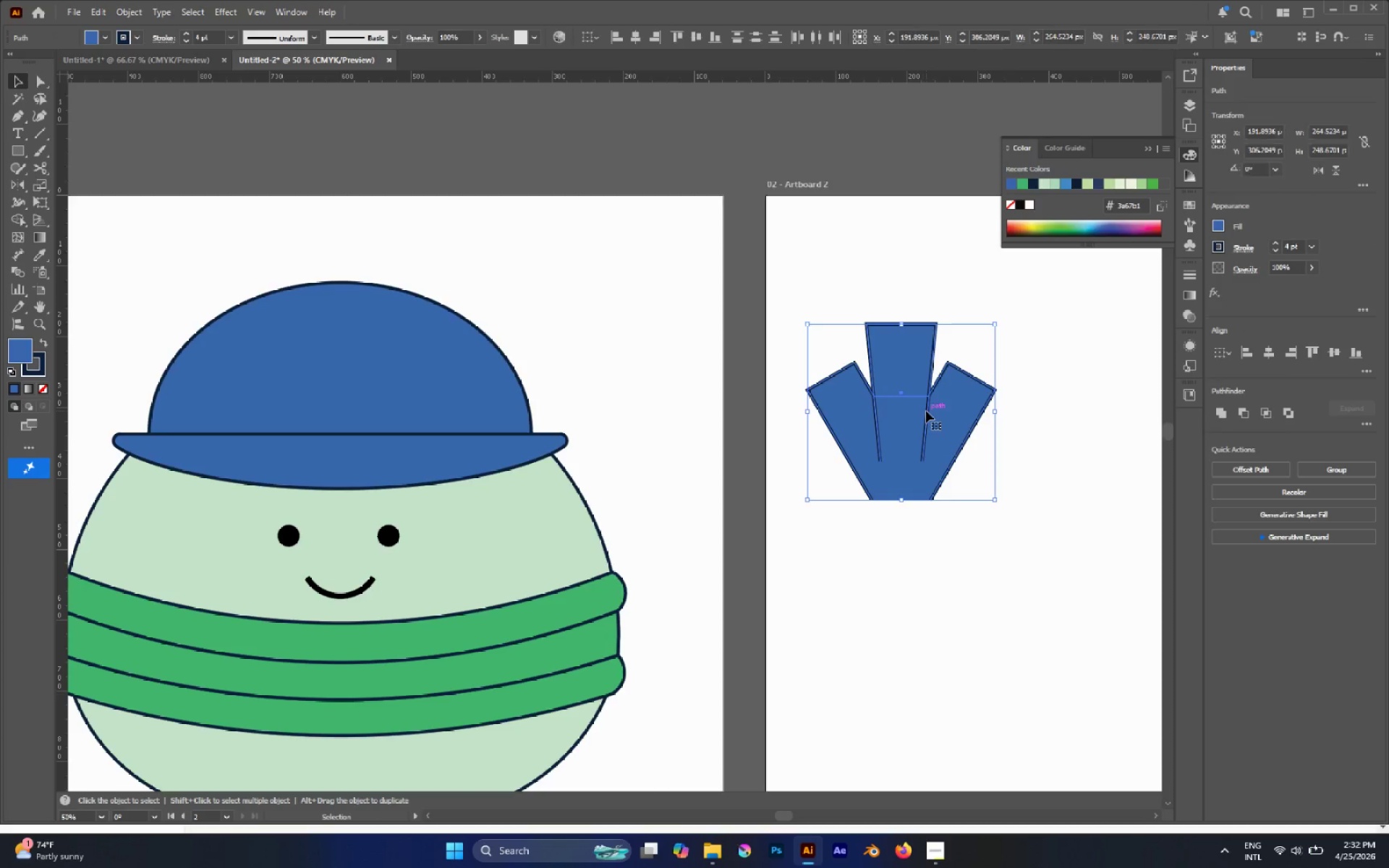 
left_click_drag(start_coordinate=[927, 411], to_coordinate=[386, 281])
 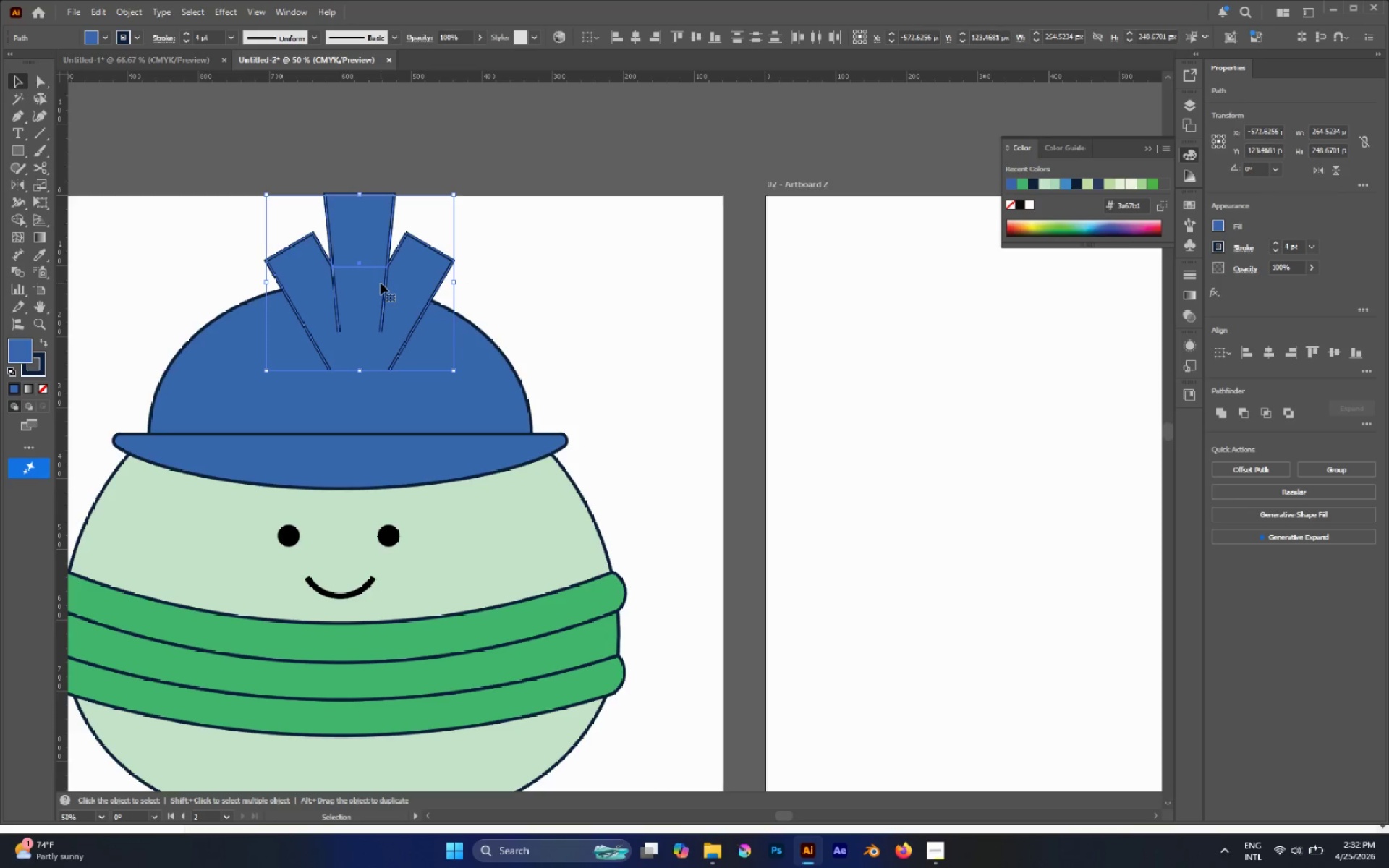 
key(V)
 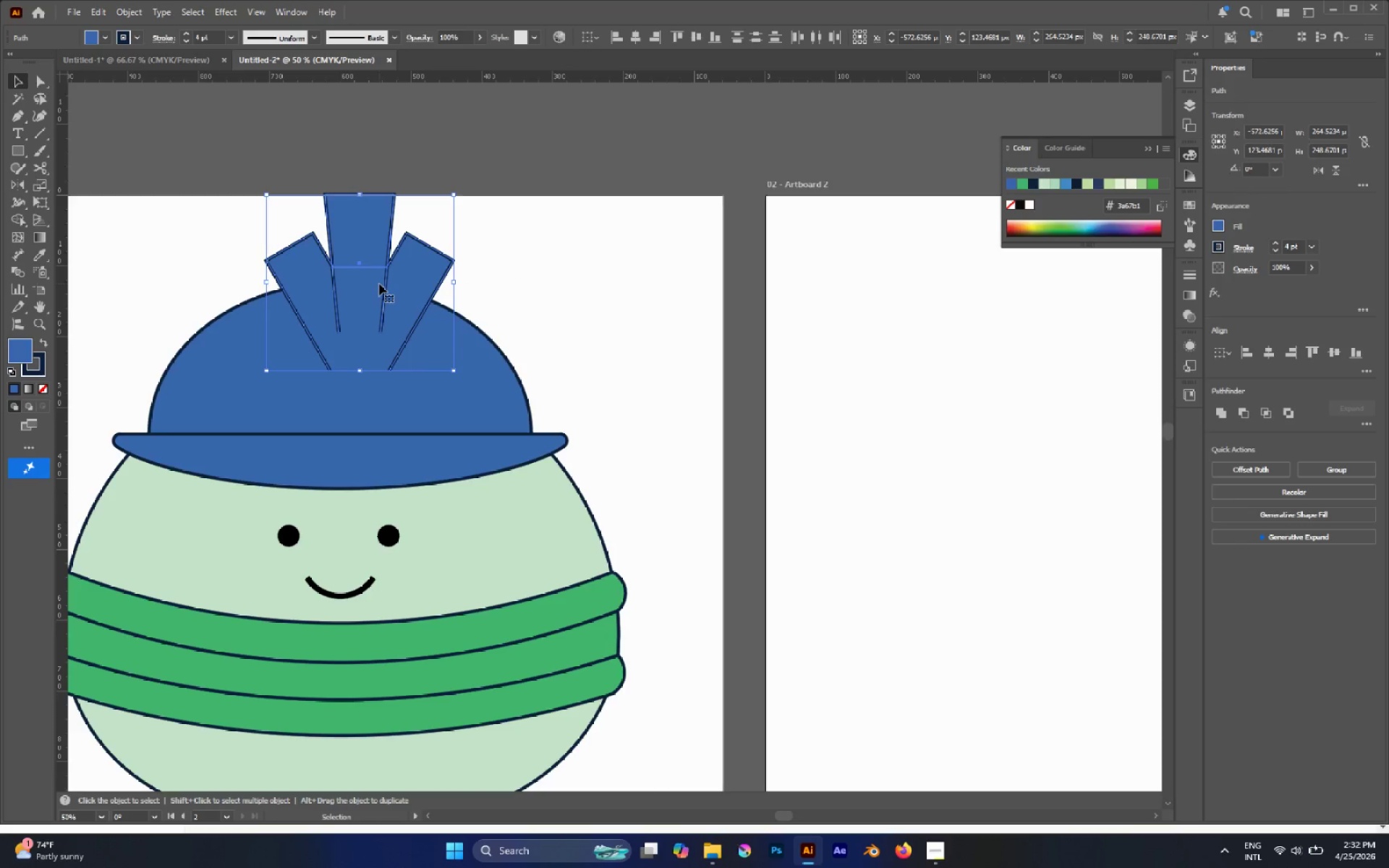 
key(Control+G)
 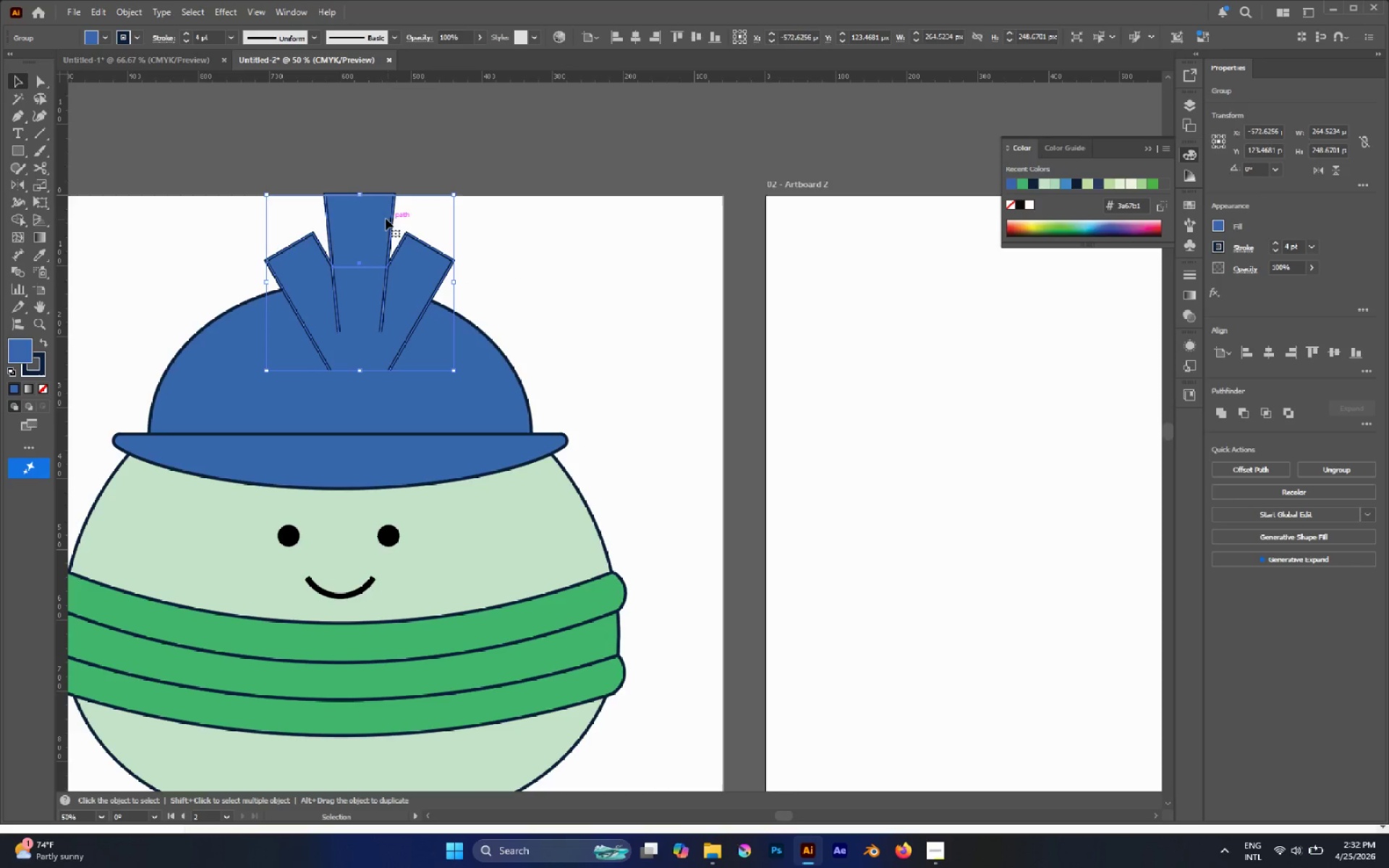 
hold_key(key=ShiftLeft, duration=1.24)
left_click_drag(start_coordinate=[357, 195], to_coordinate=[362, 237])
 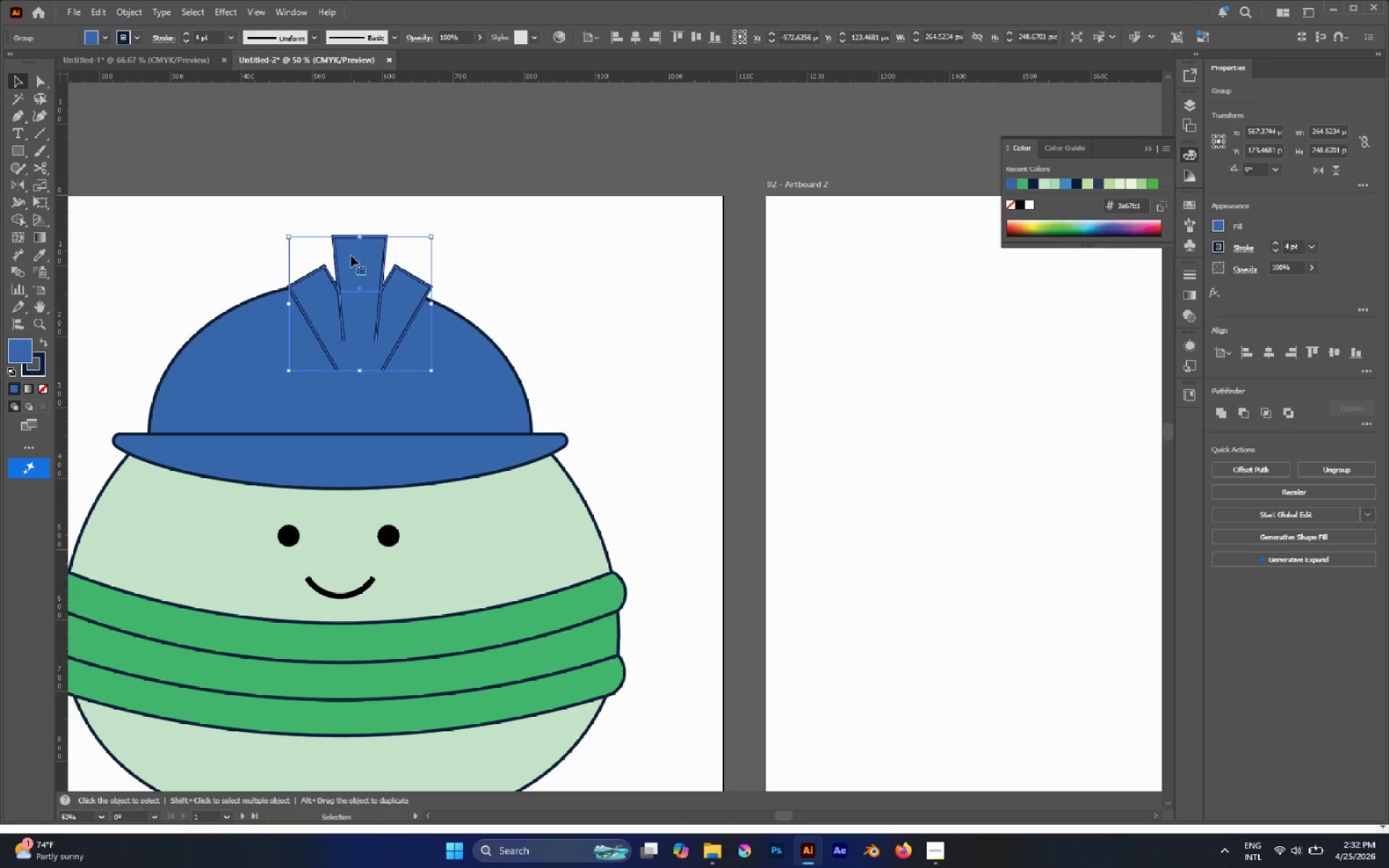 
left_click_drag(start_coordinate=[351, 255], to_coordinate=[336, 227])
 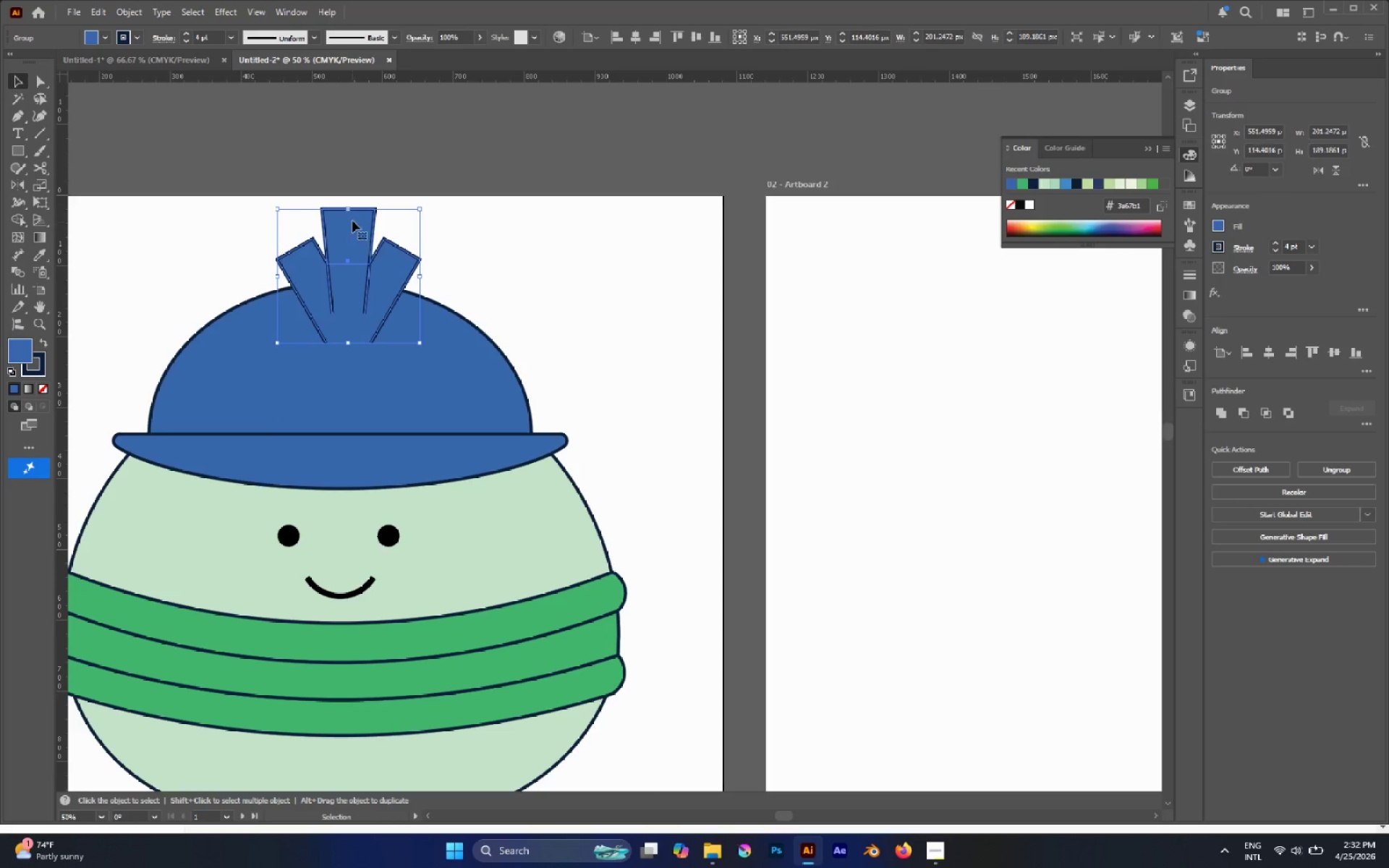 
hold_key(key=ShiftLeft, duration=1.17)
left_click_drag(start_coordinate=[346, 210], to_coordinate=[352, 244])
 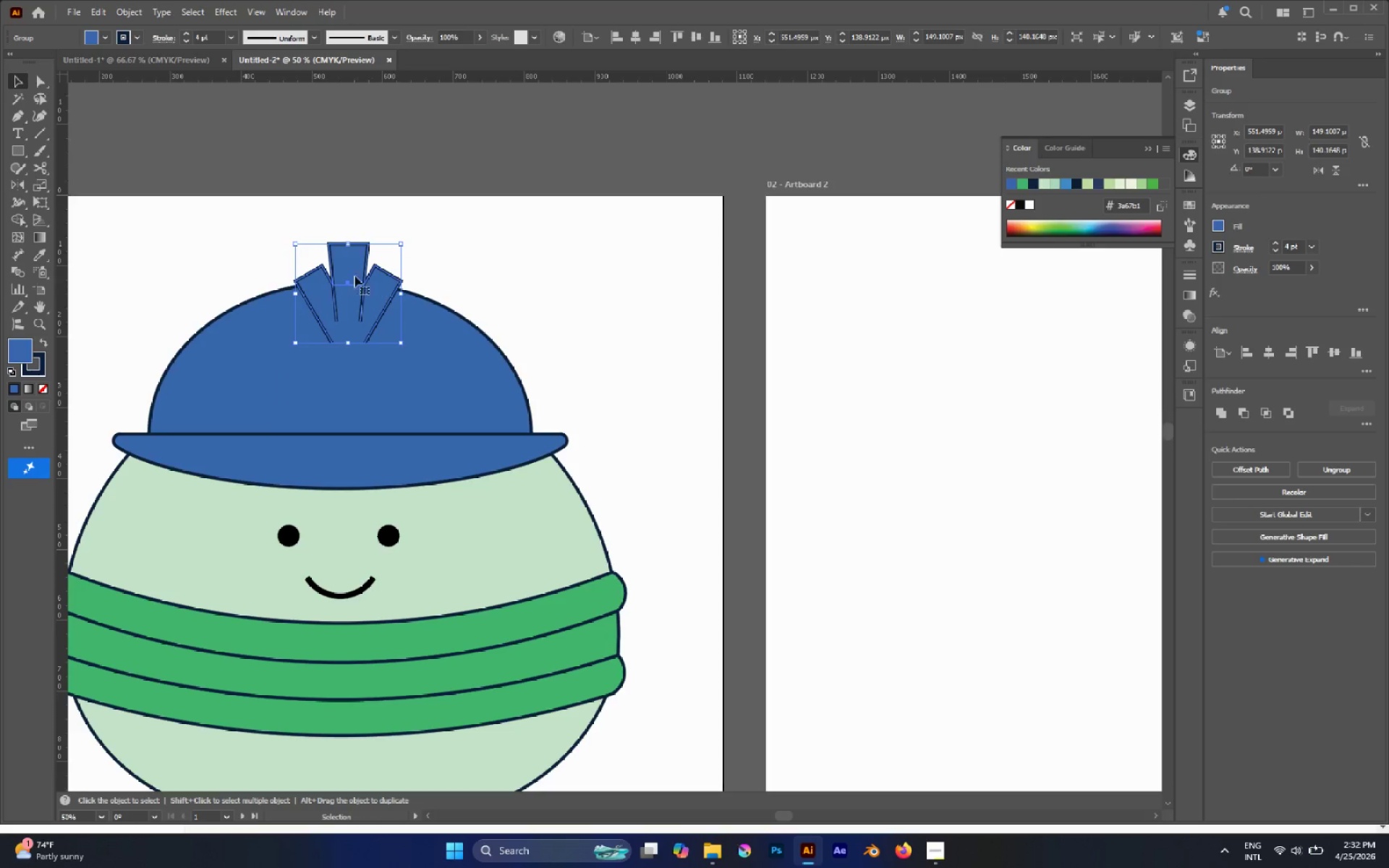 
left_click_drag(start_coordinate=[350, 267], to_coordinate=[344, 254])
 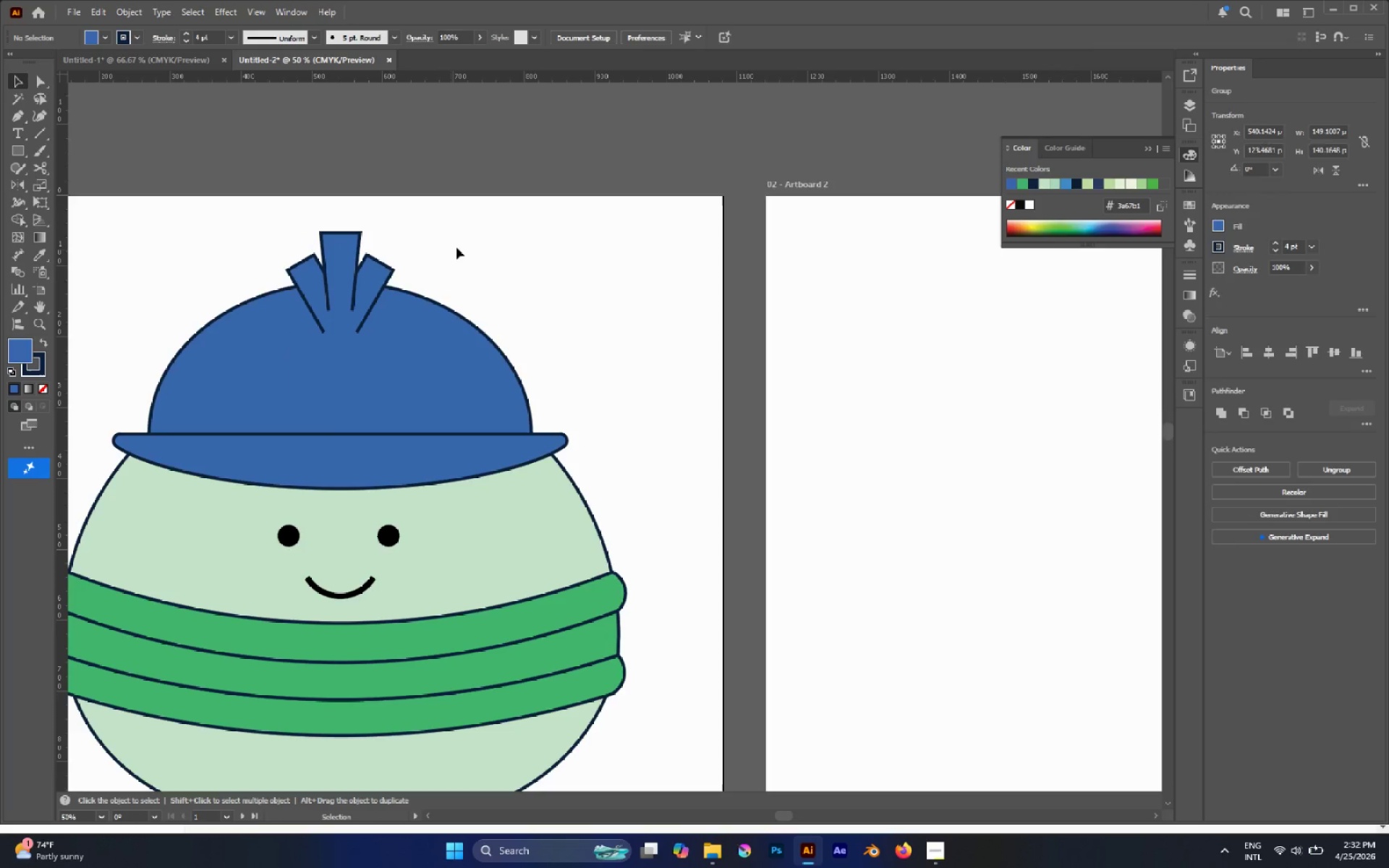 
hold_key(key=AltLeft, duration=0.66)
 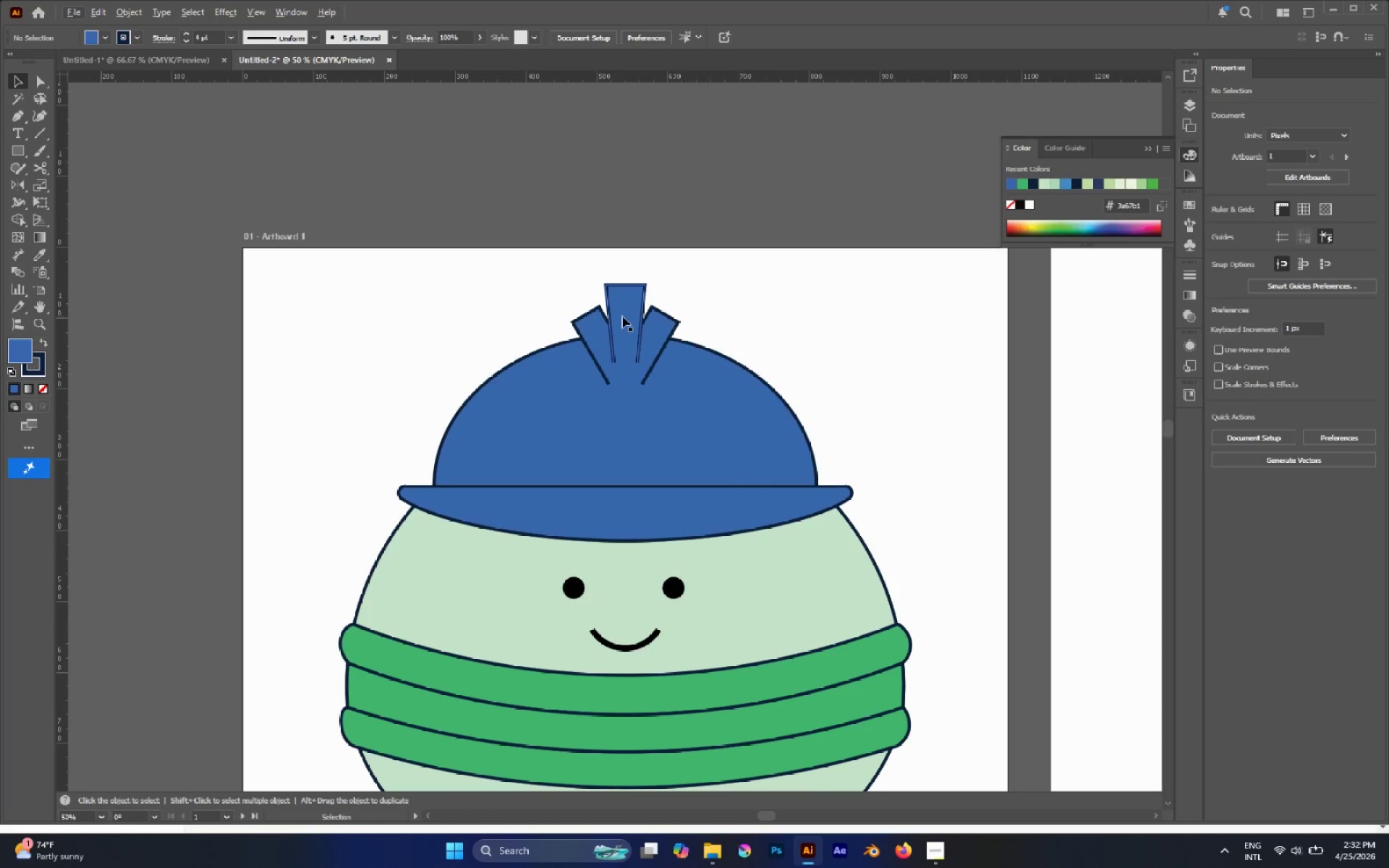 
left_click([626, 315])
 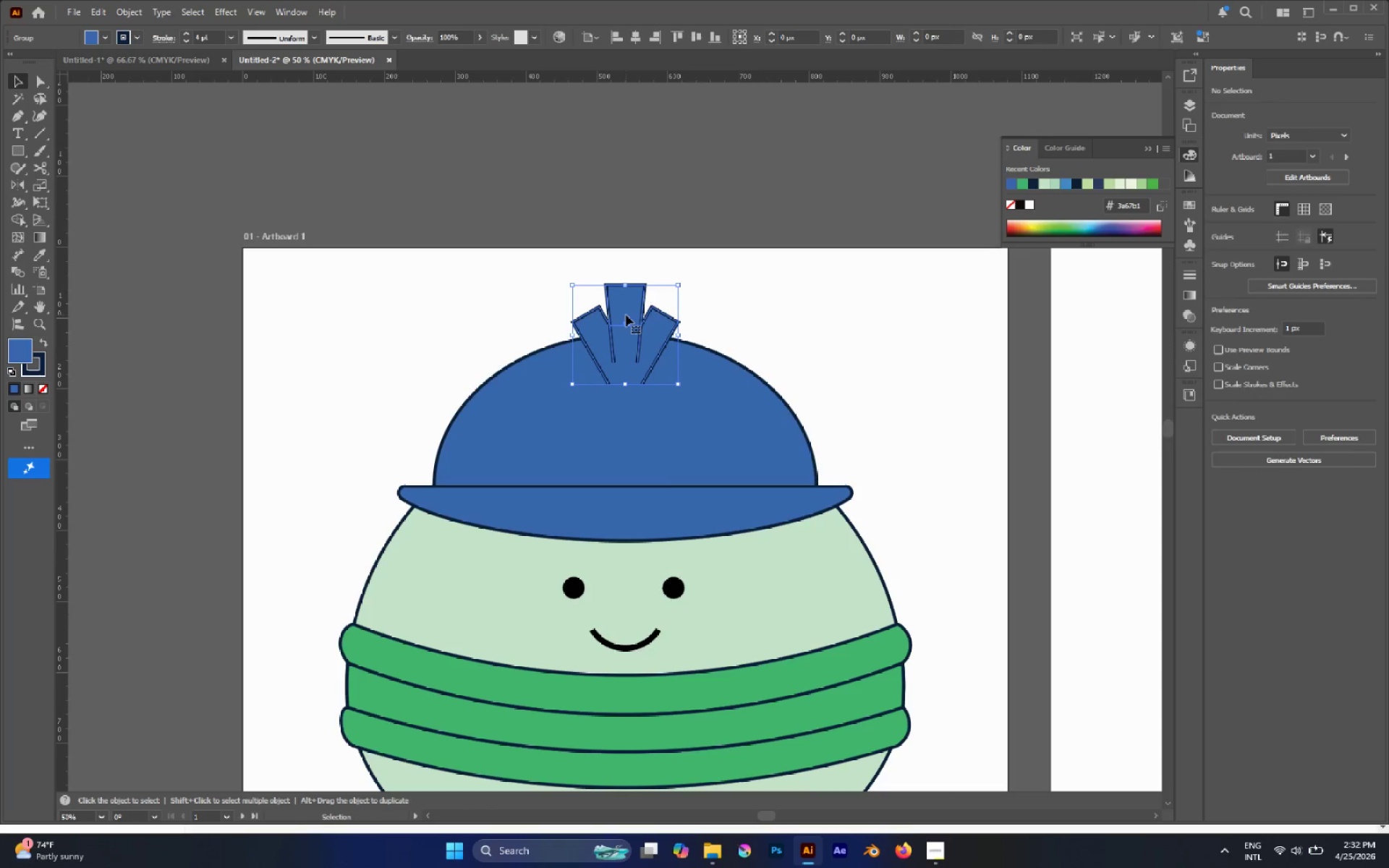 
hold_key(key=AltLeft, duration=0.33)
 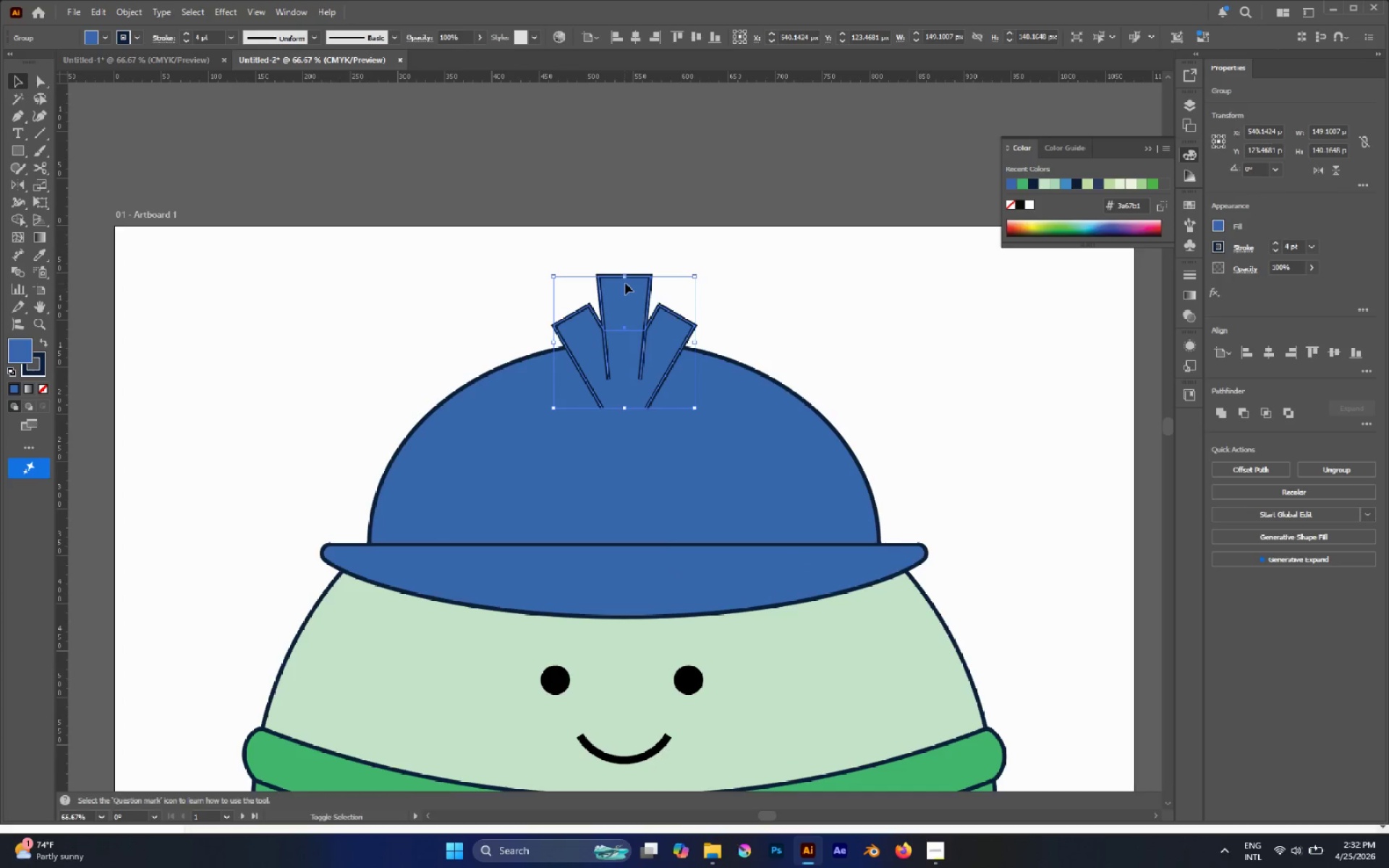 
hold_key(key=ShiftLeft, duration=1.34)
 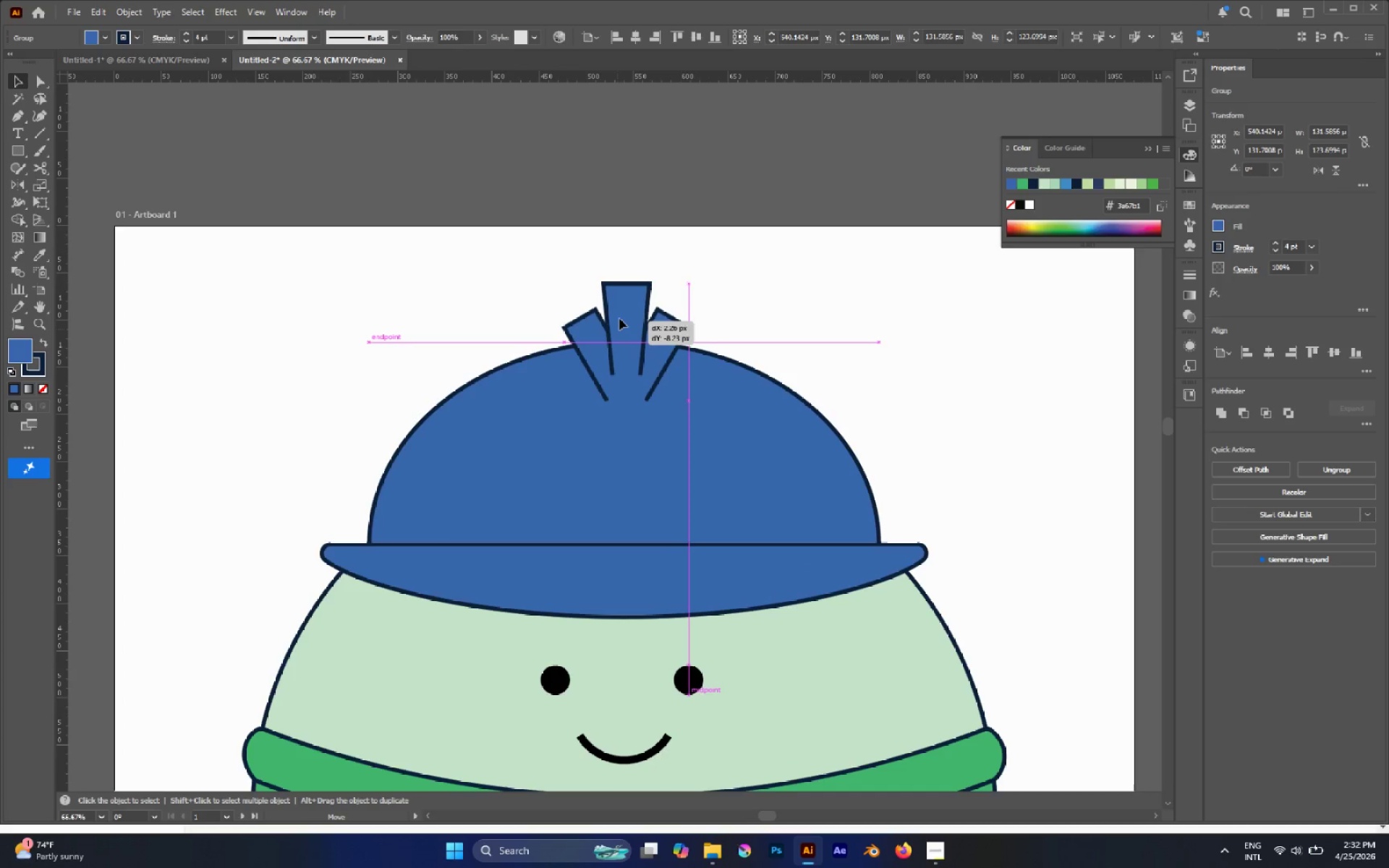 
scroll: coordinate [629, 312], scroll_direction: up, amount: 1.0
 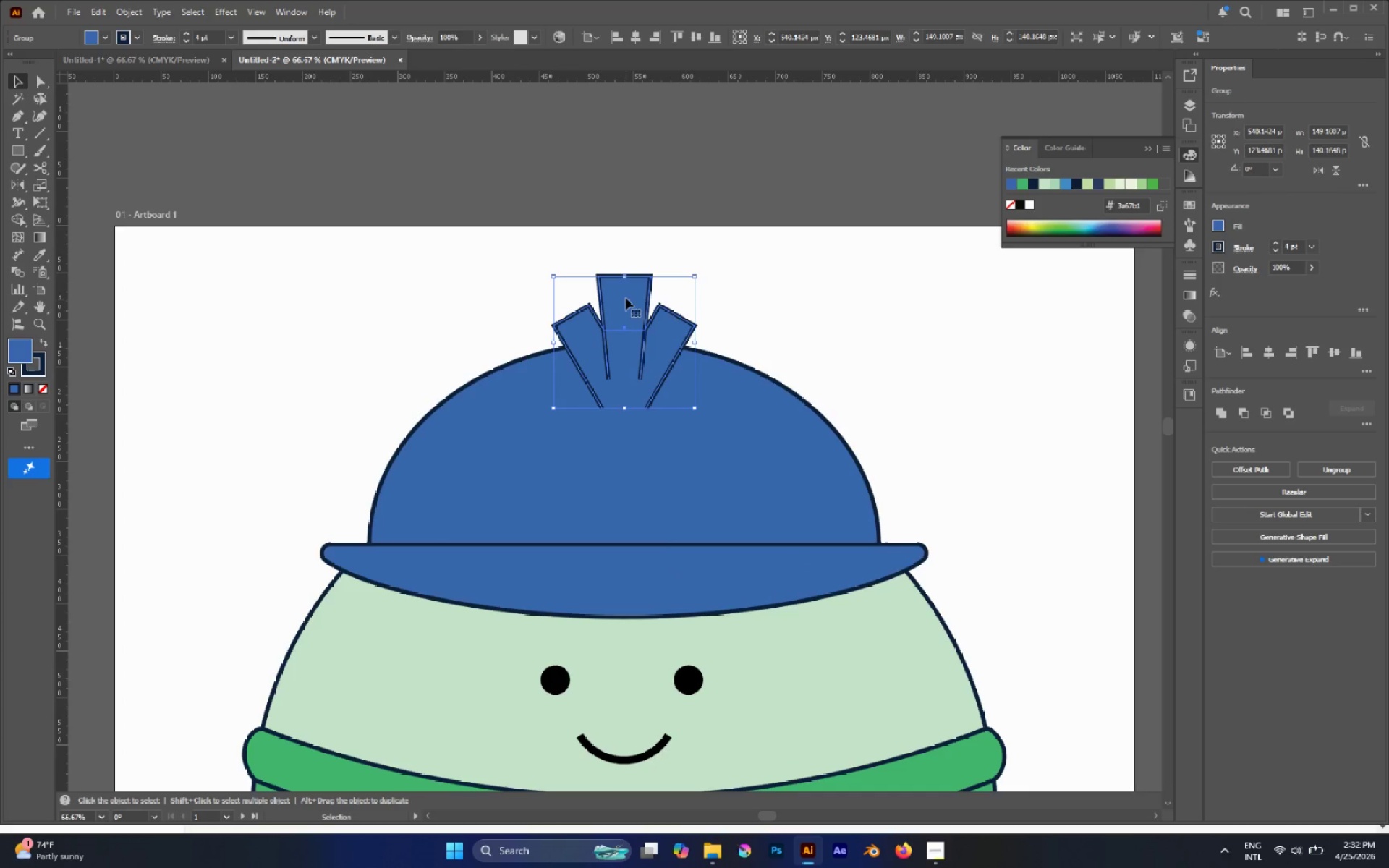 
left_click_drag(start_coordinate=[626, 277], to_coordinate=[631, 292])
 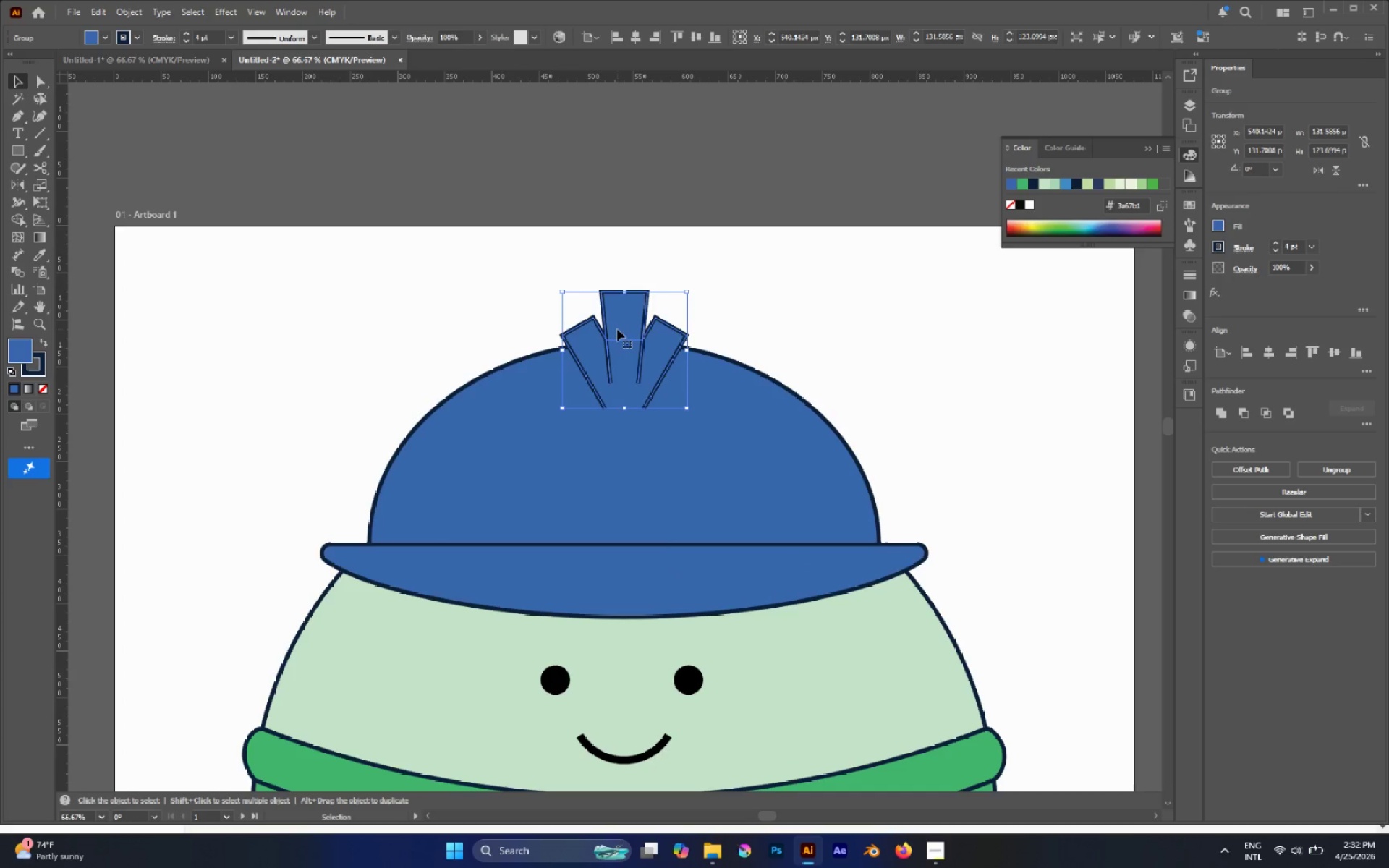 
left_click_drag(start_coordinate=[617, 329], to_coordinate=[619, 324])
 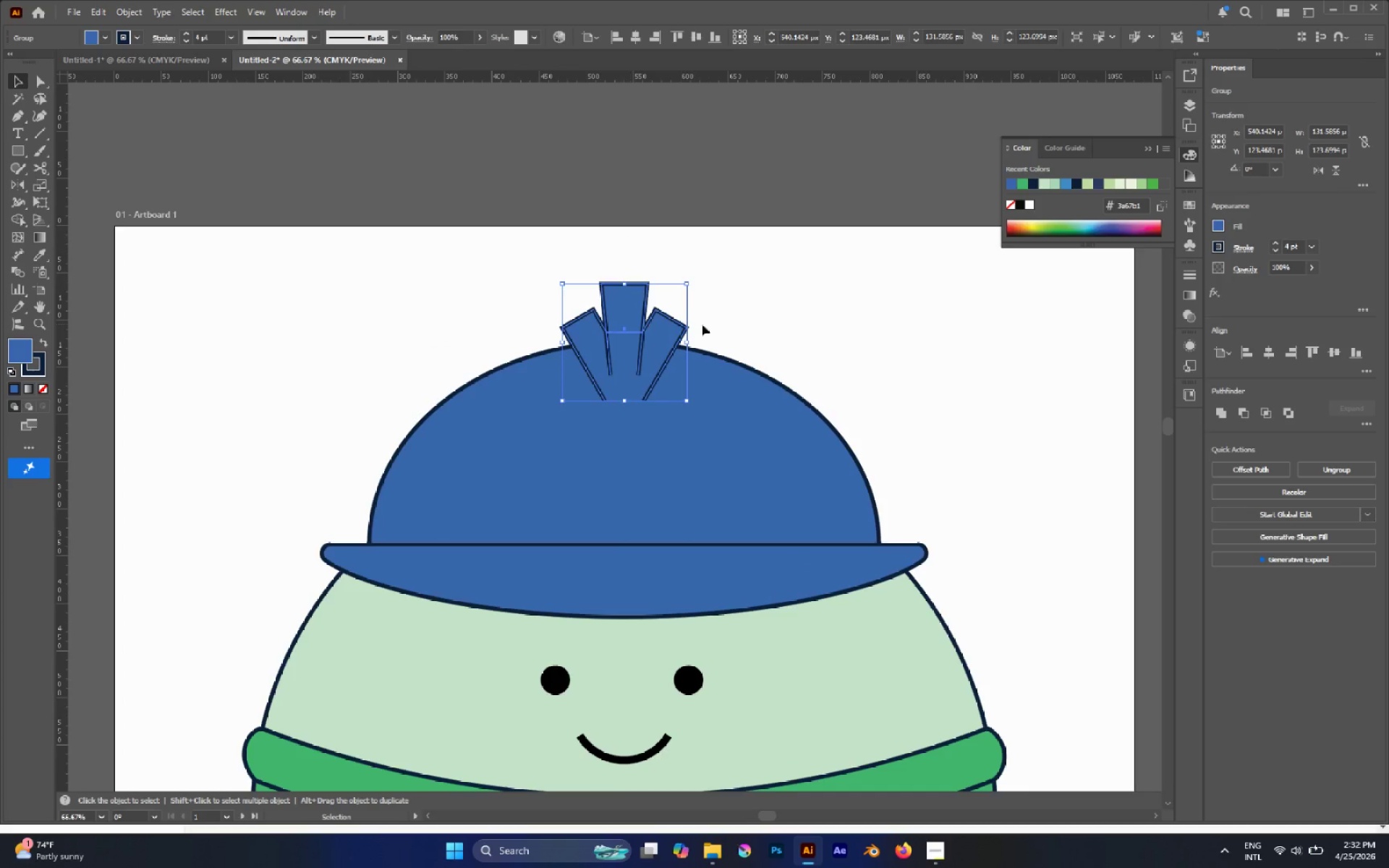 
left_click([795, 314])
 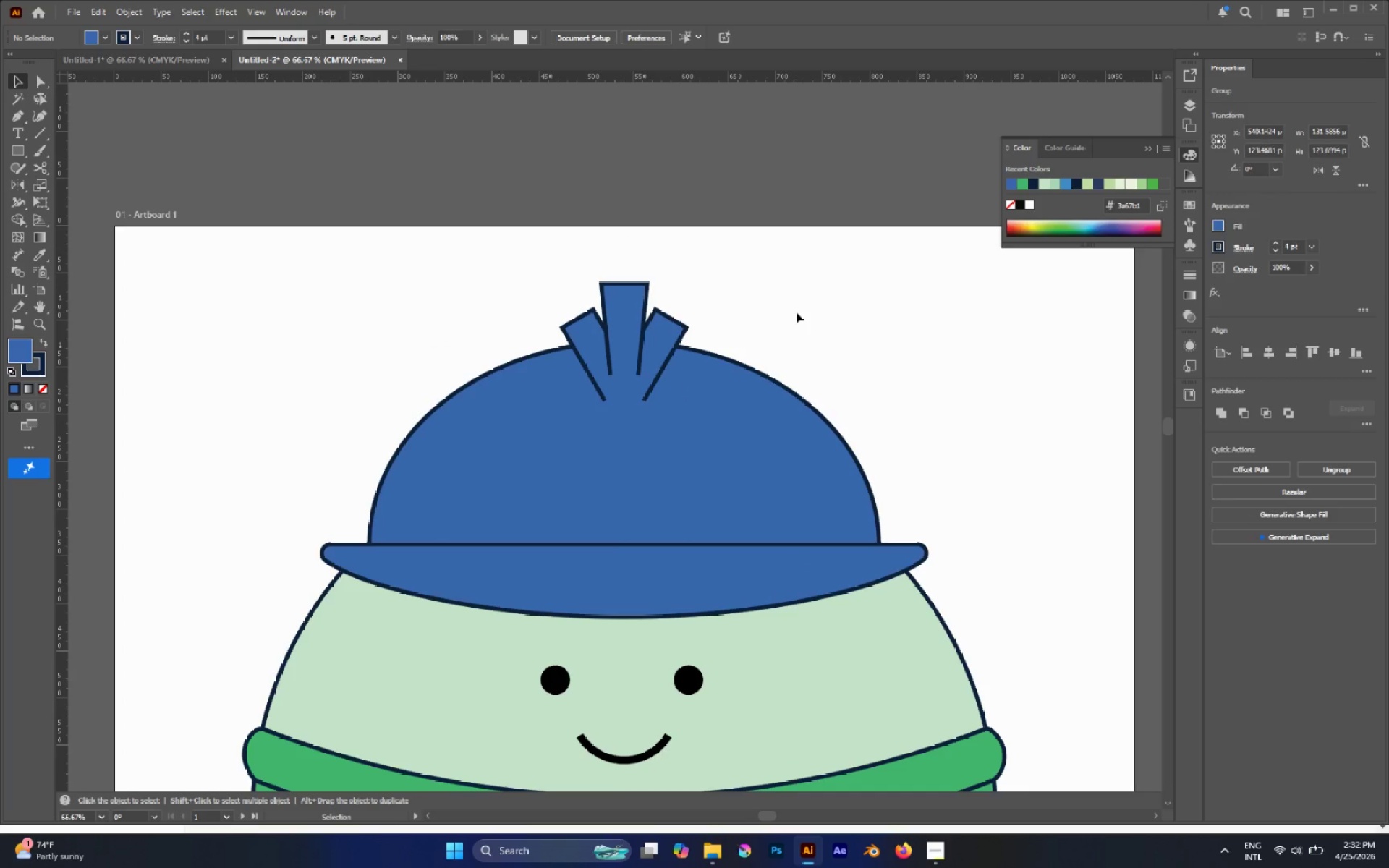 
hold_key(key=AltLeft, duration=0.48)
scroll: coordinate [804, 318], scroll_direction: down, amount: 3.0
 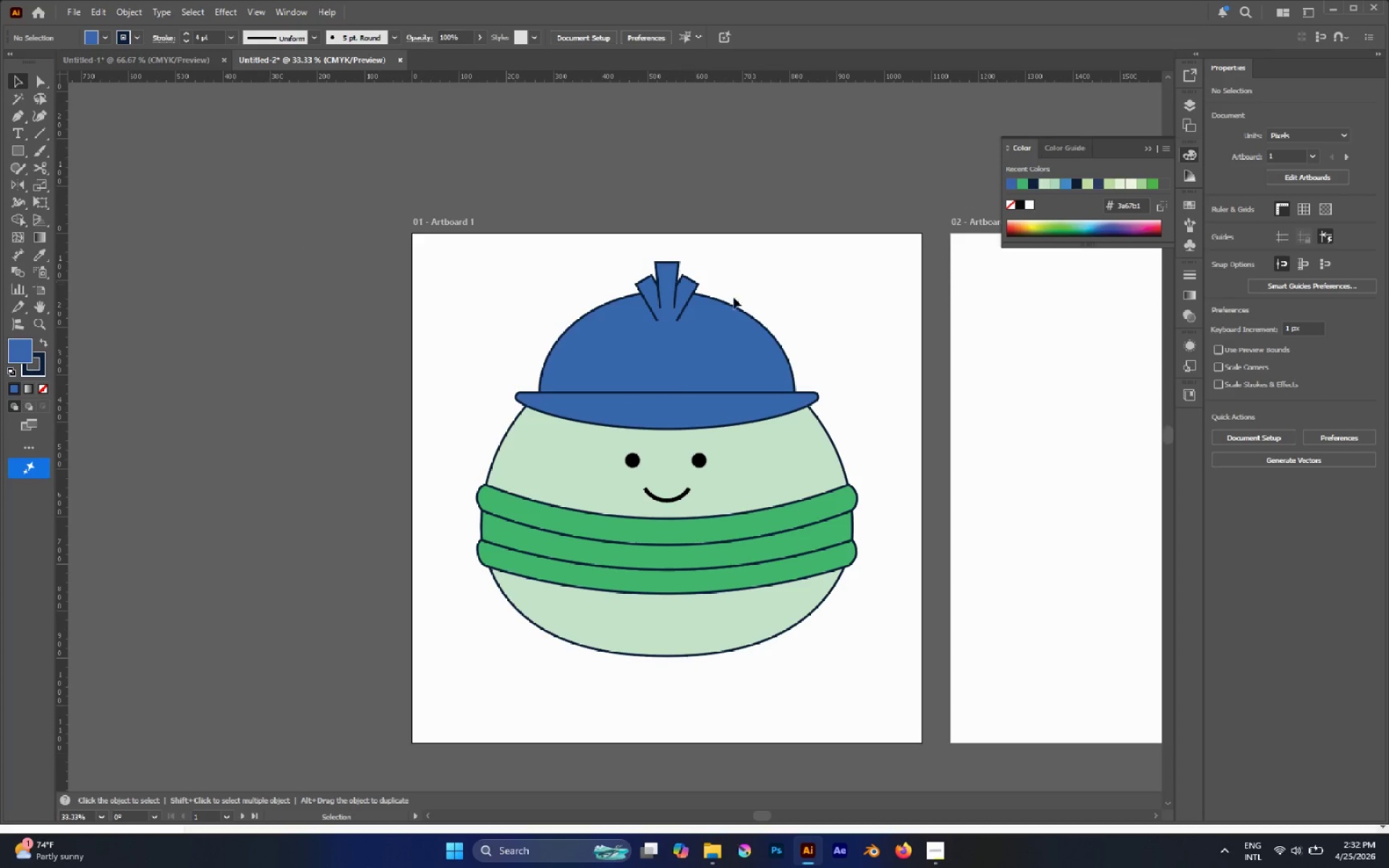 
left_click([721, 354])
 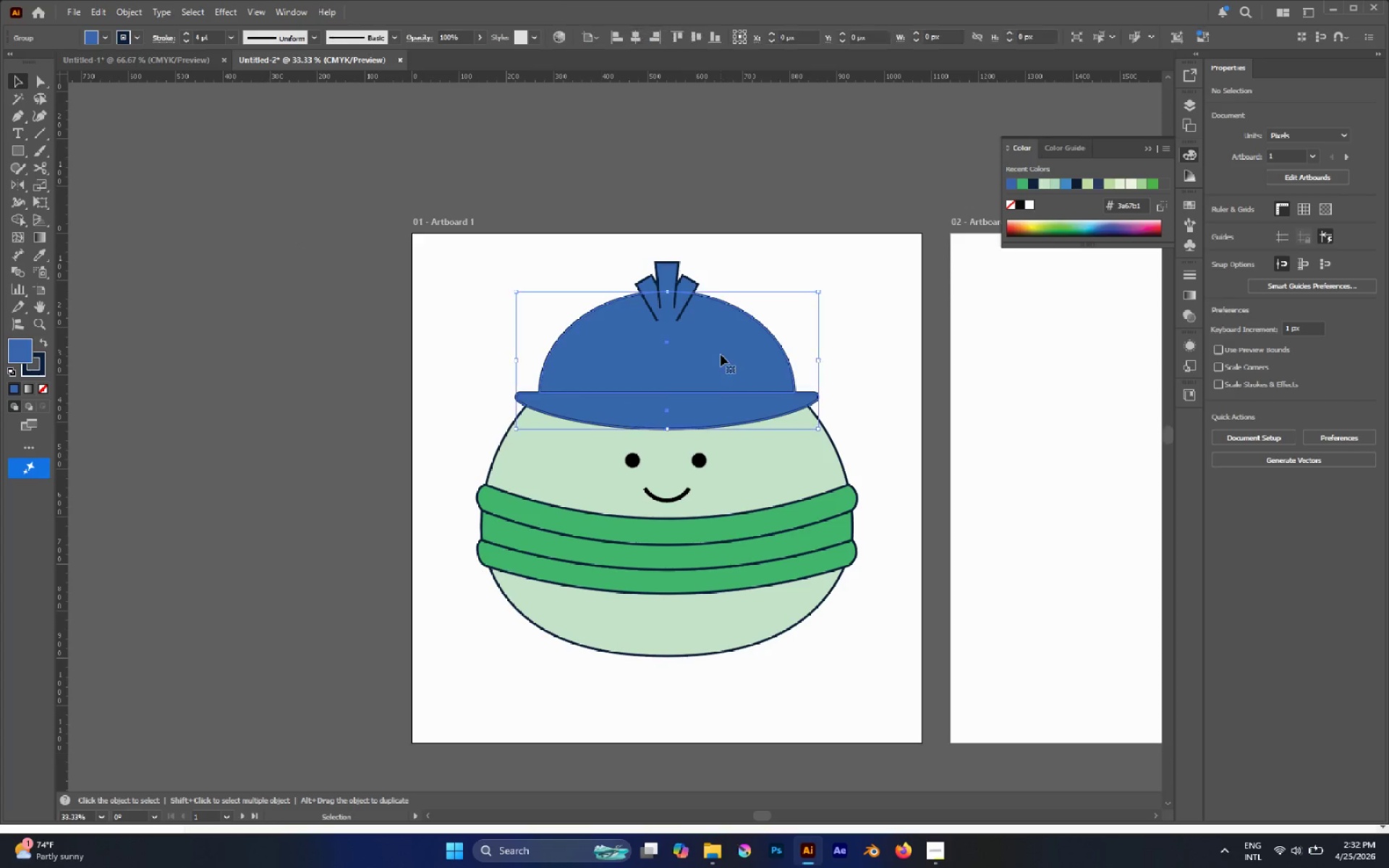 
key(A)
 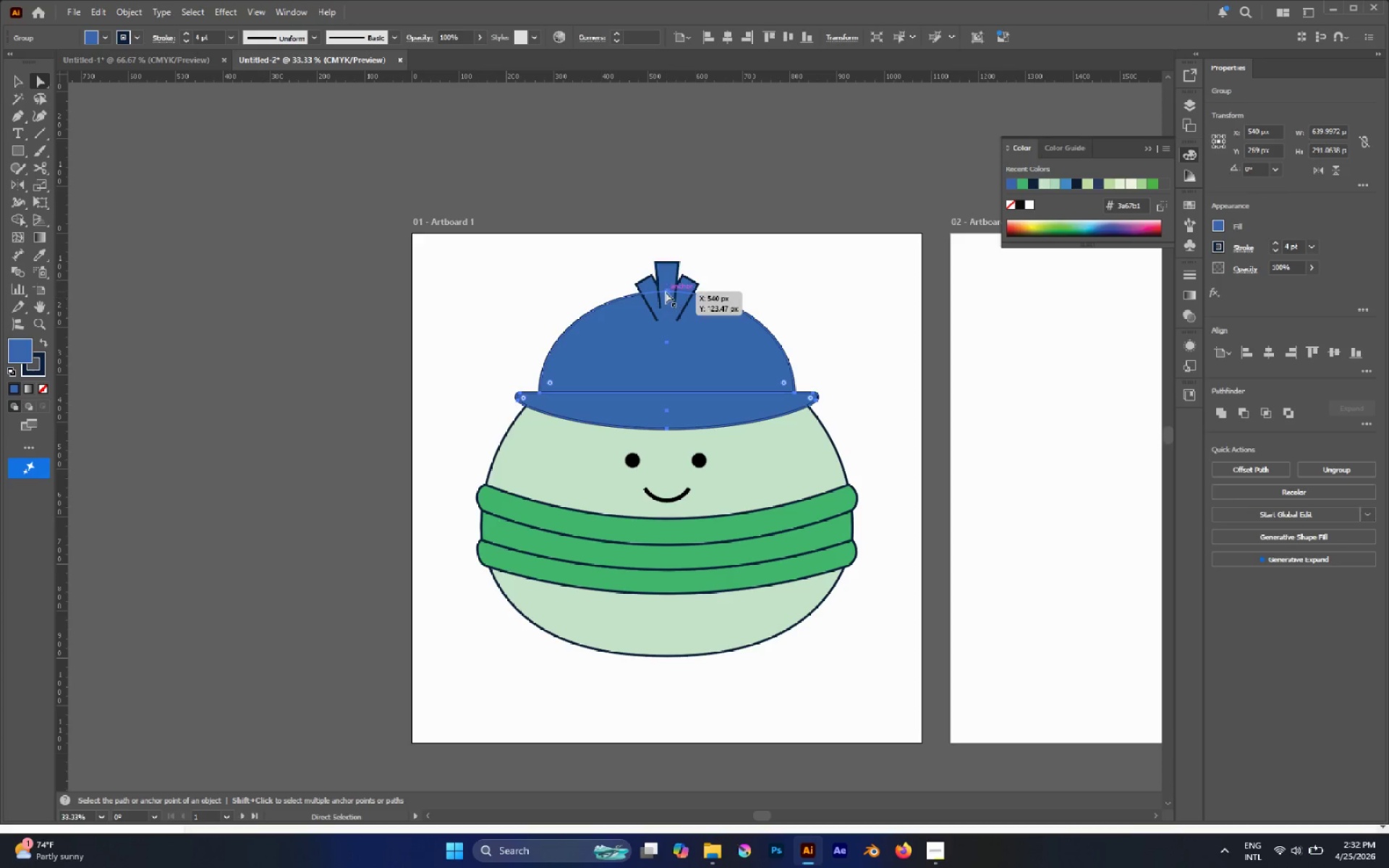 
left_click([666, 292])
 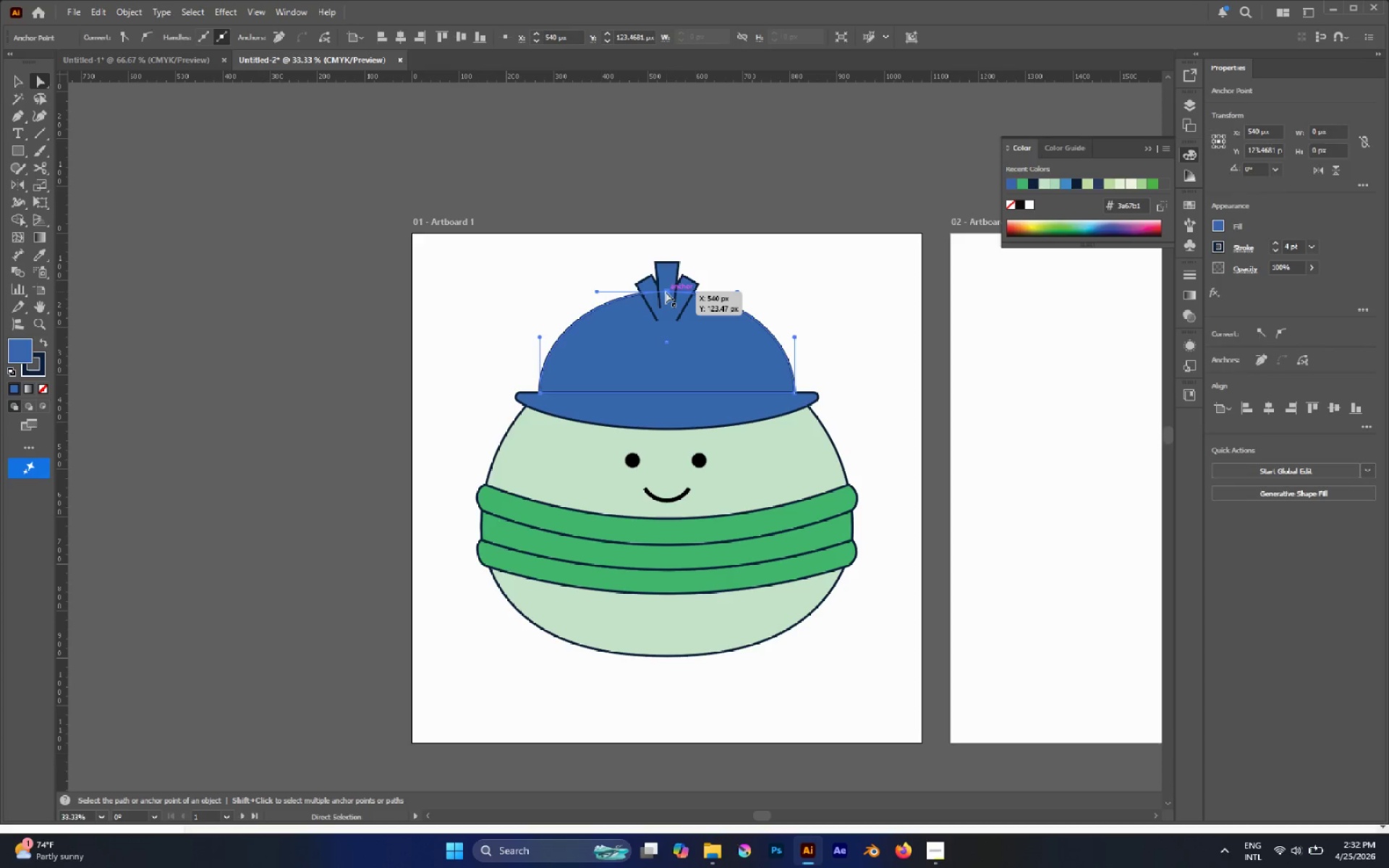 
left_click_drag(start_coordinate=[666, 292], to_coordinate=[666, 288])
 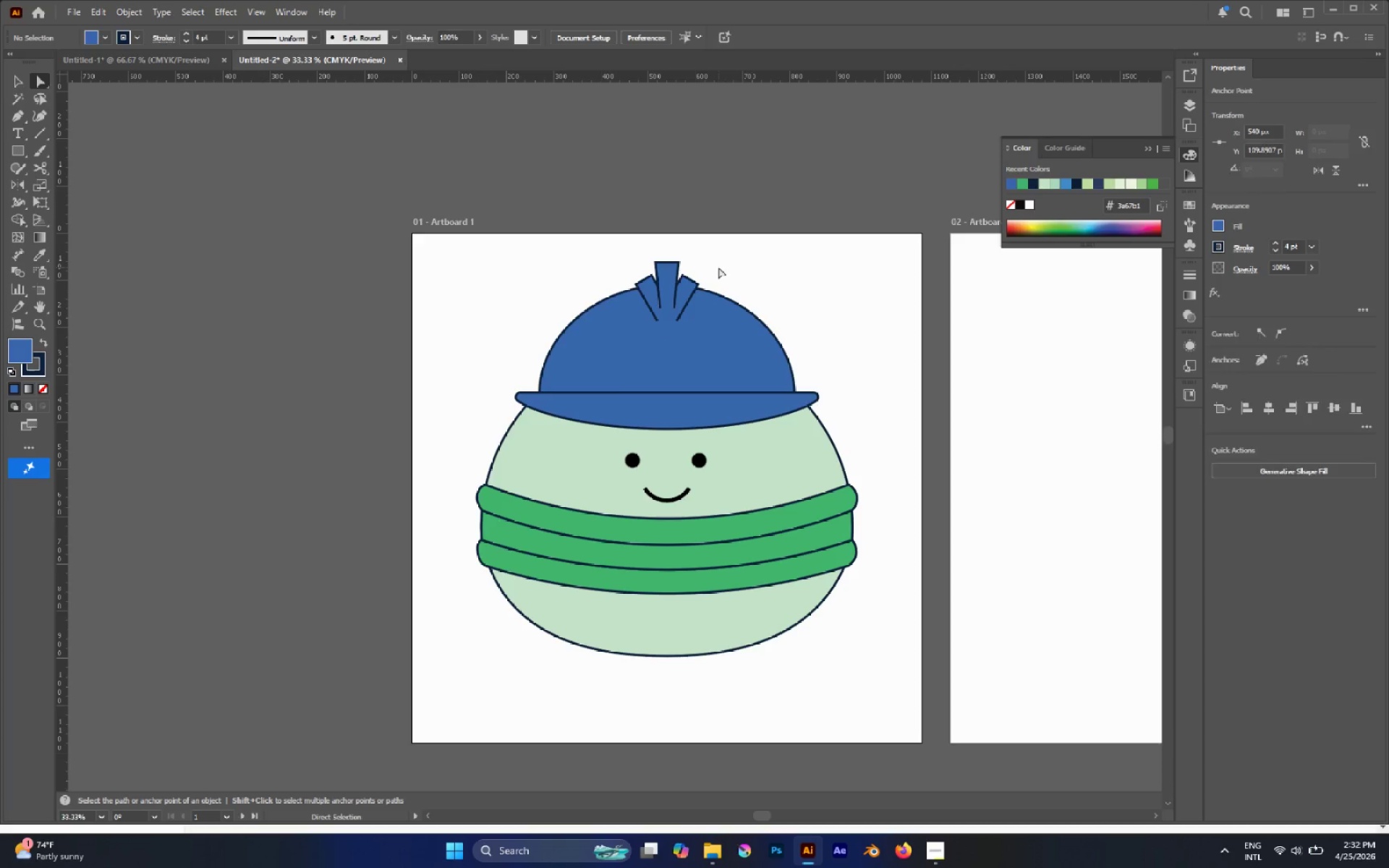 
hold_key(key=ShiftLeft, duration=2.91)
 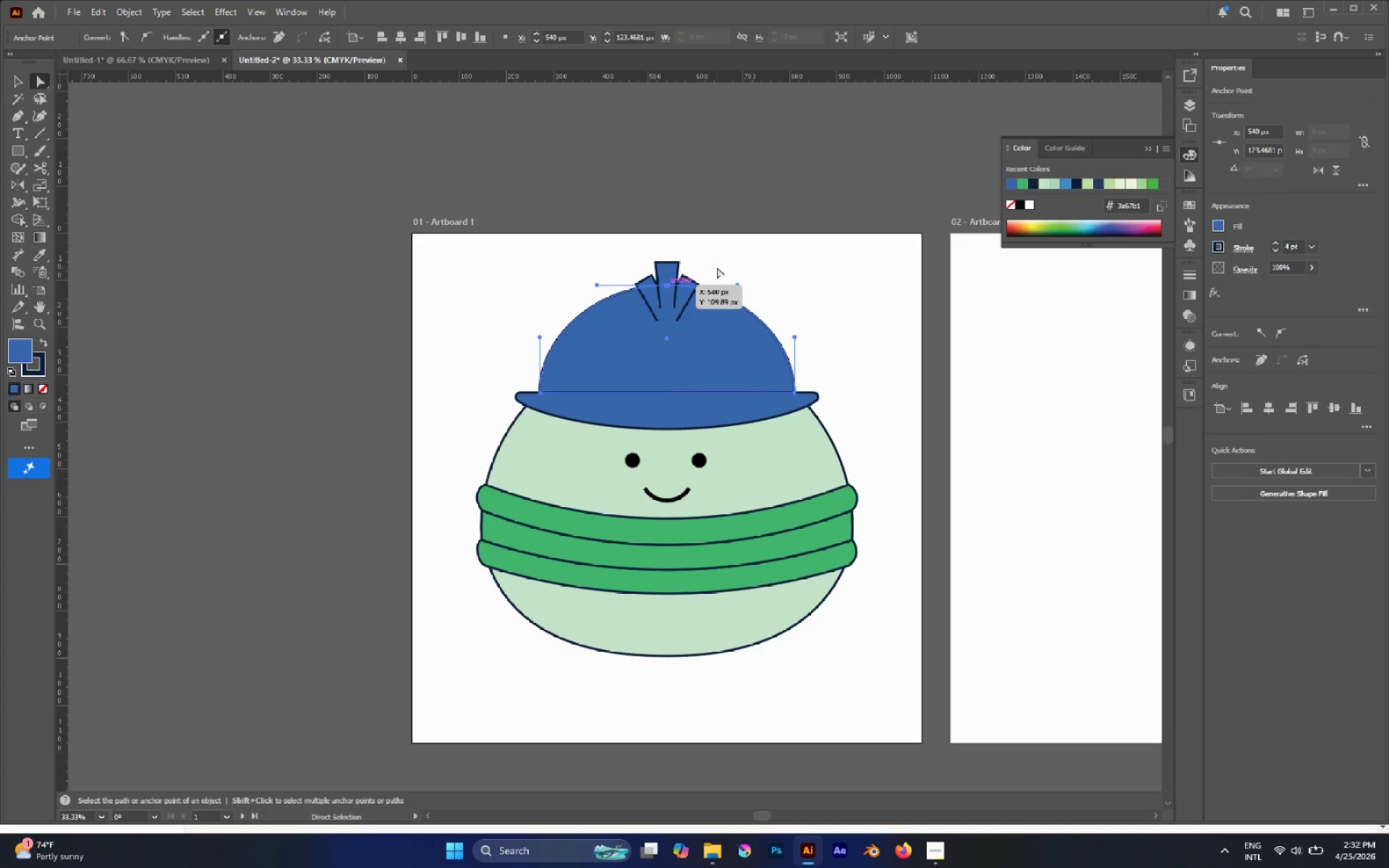 
left_click([718, 267])
 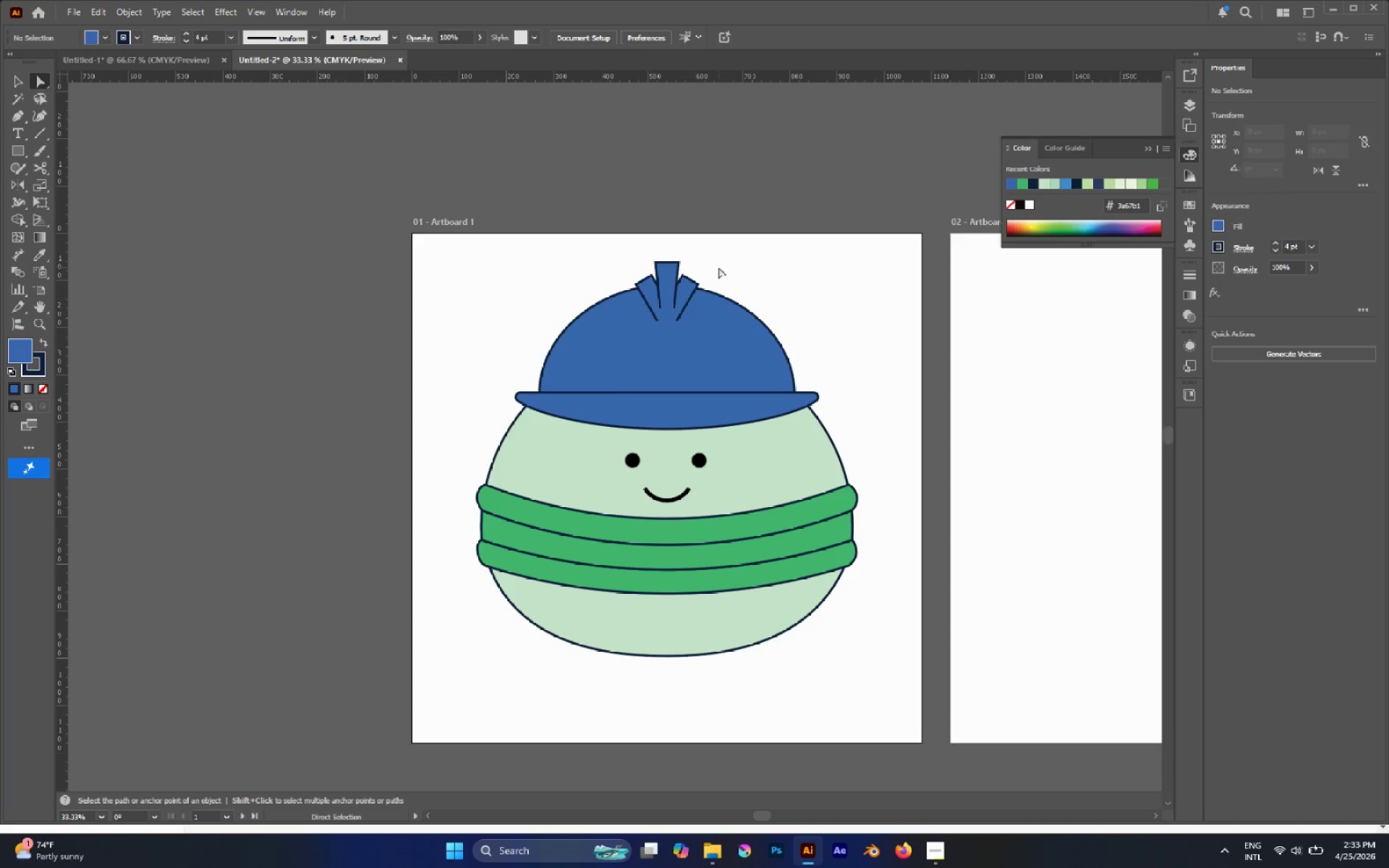 
key(V)
 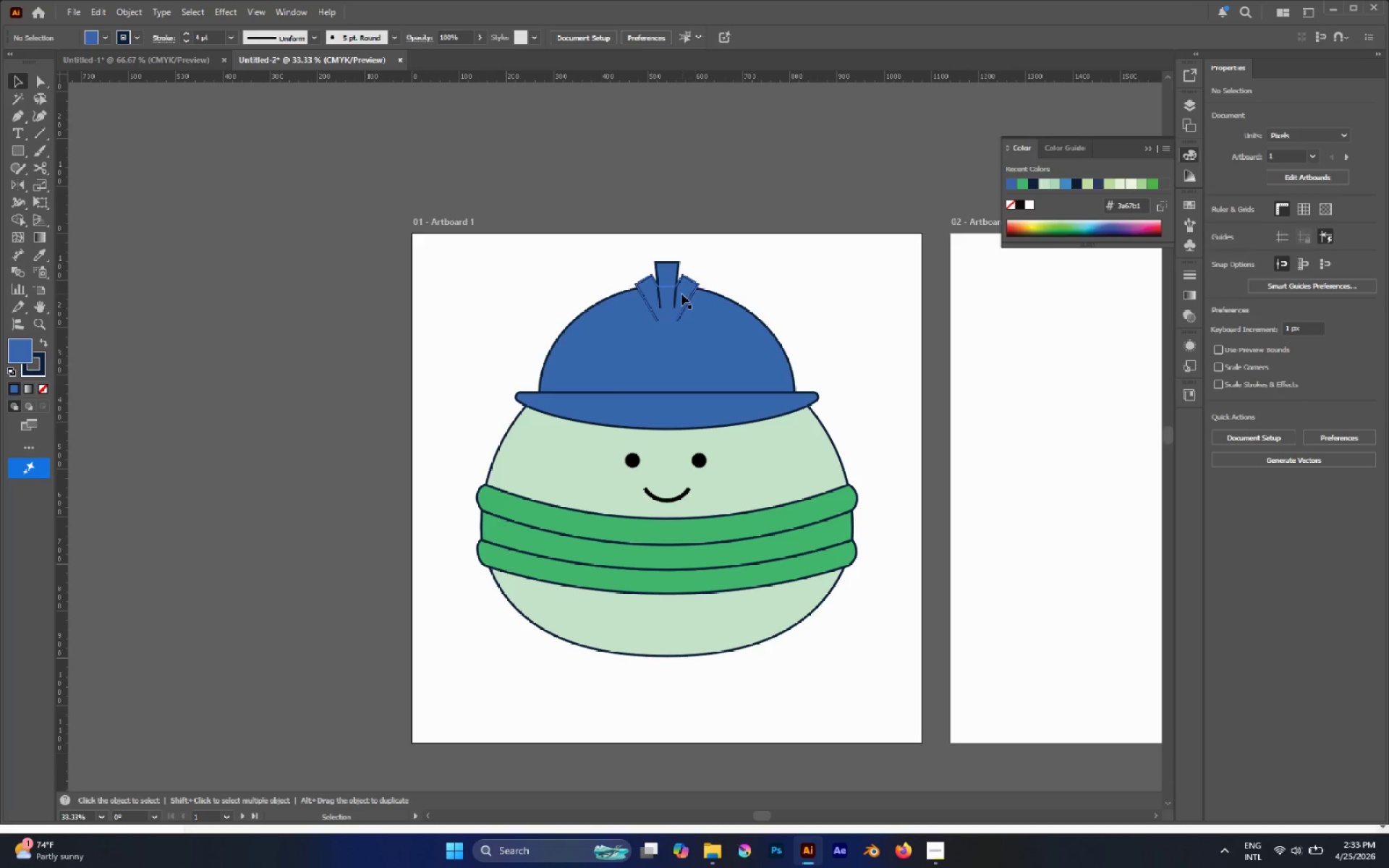 
left_click([680, 294])
 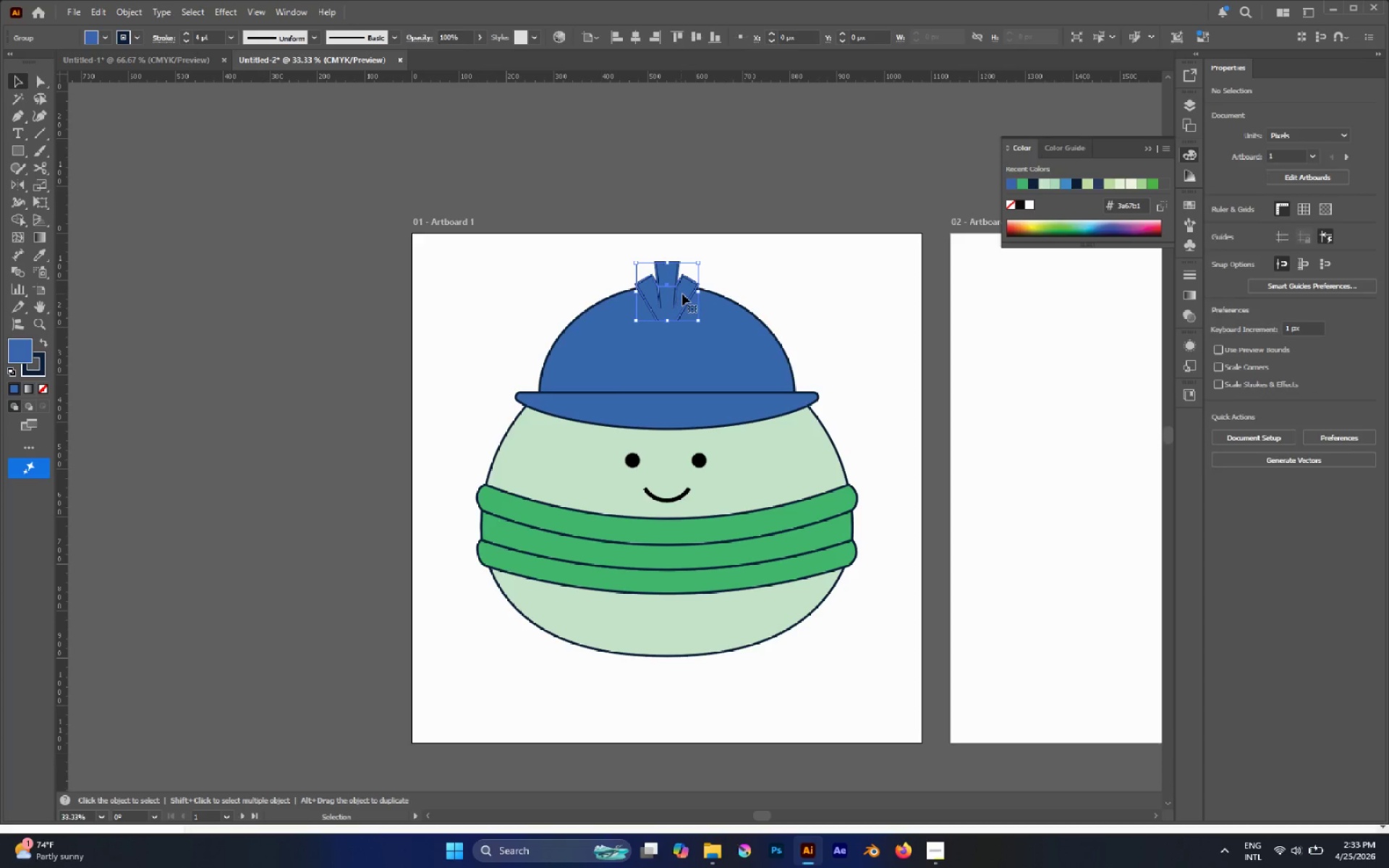 
left_click_drag(start_coordinate=[683, 294], to_coordinate=[681, 285])
 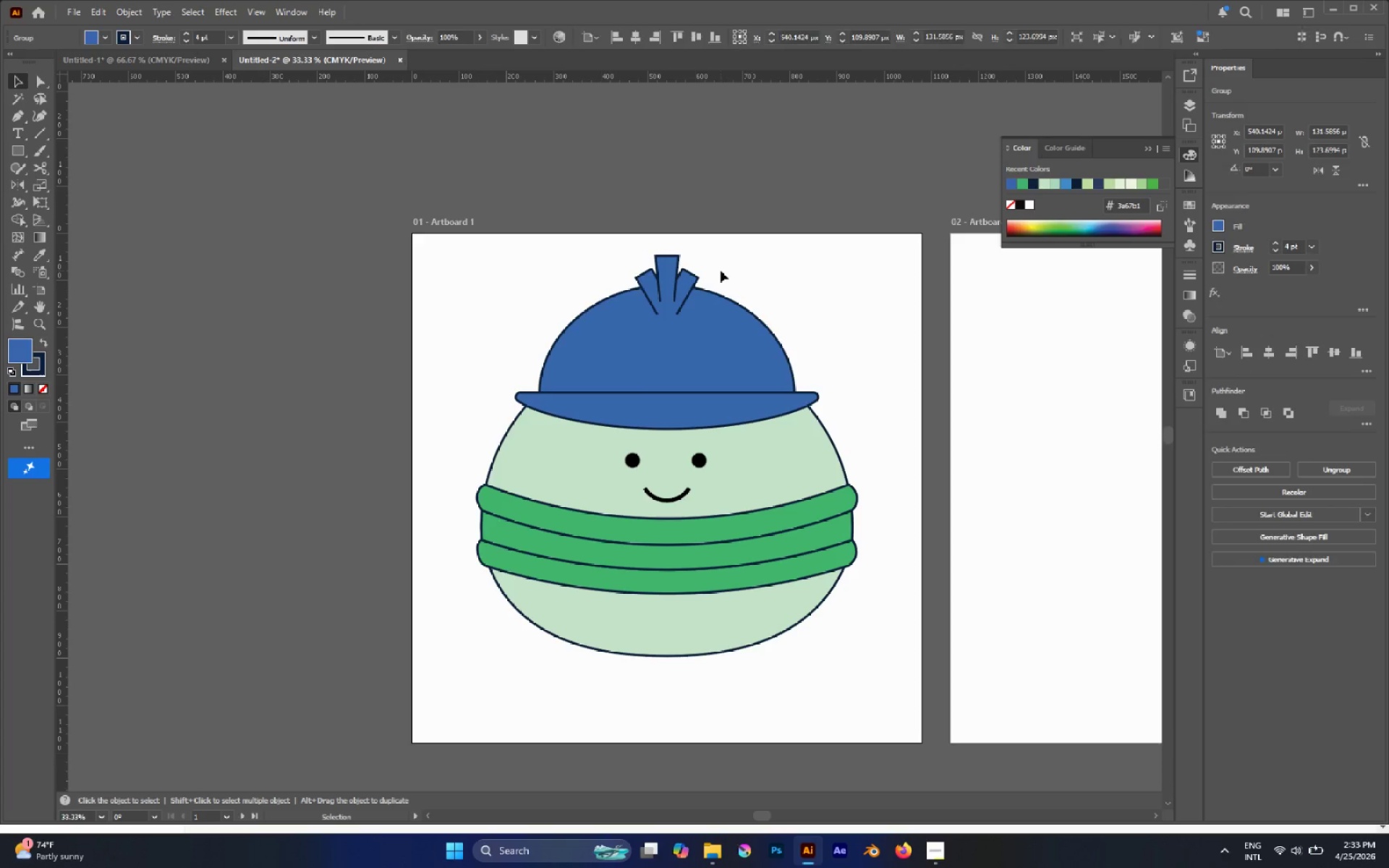 
hold_key(key=ShiftLeft, duration=1.03)
 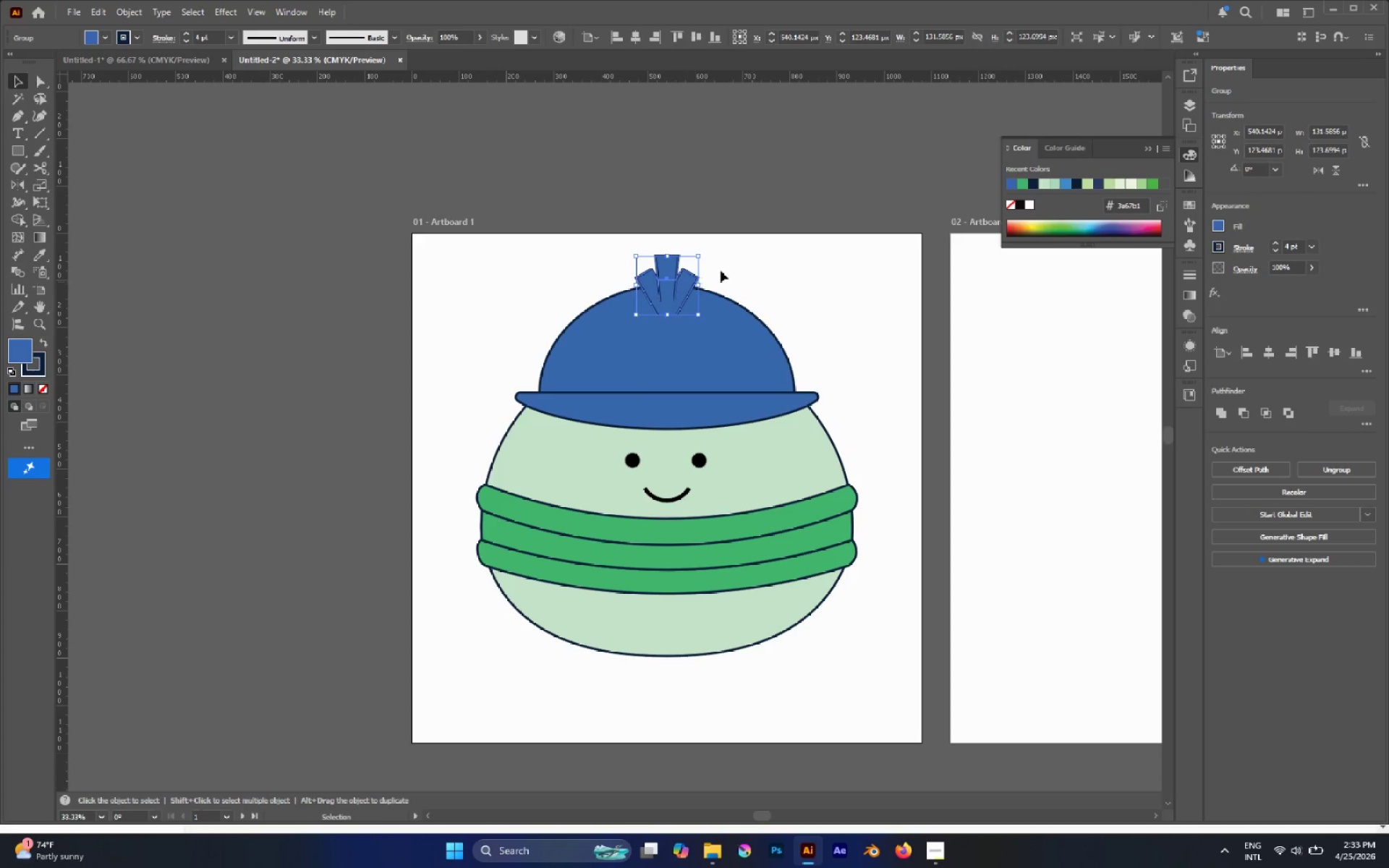 
left_click([721, 271])
 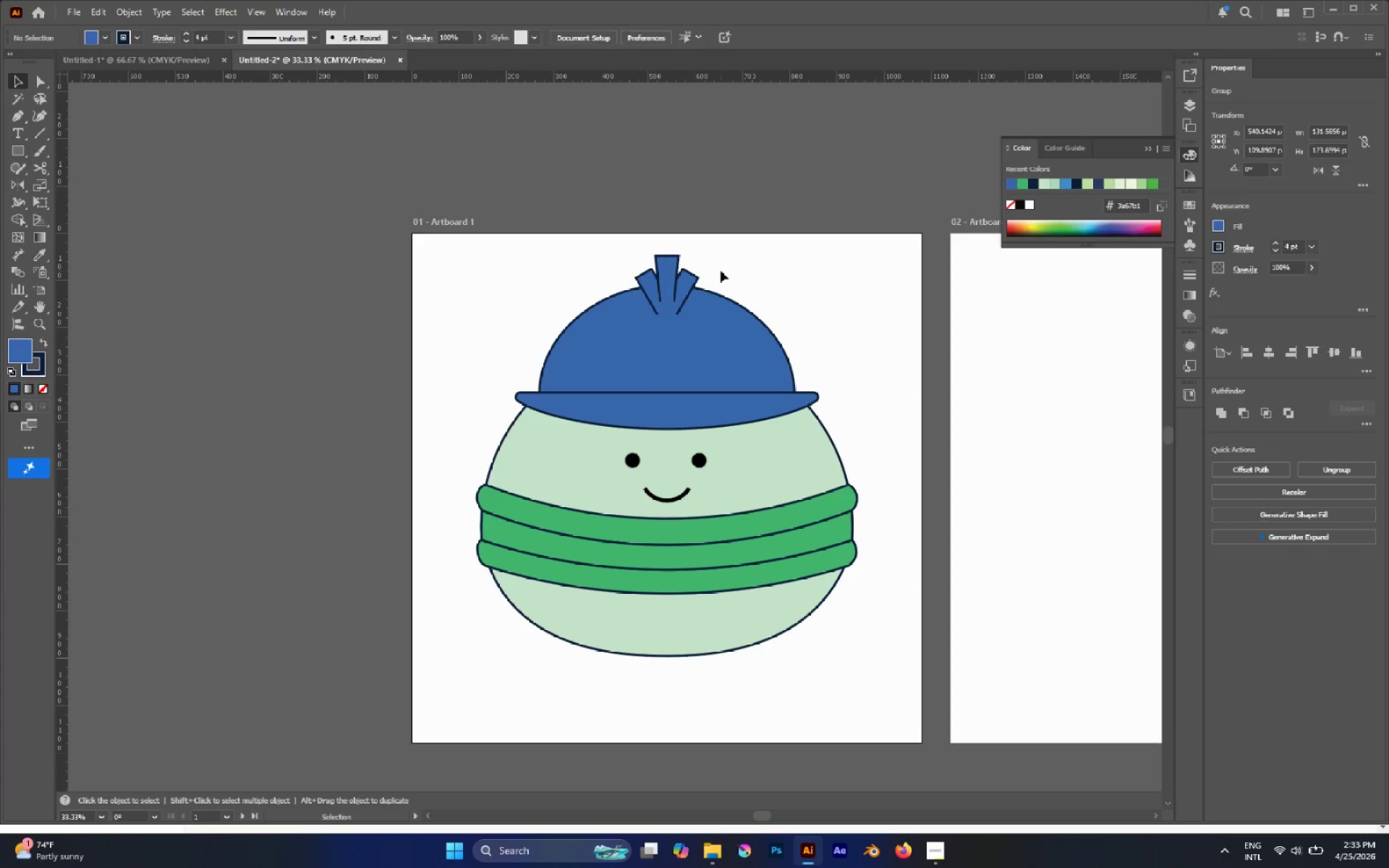 
key(A)
 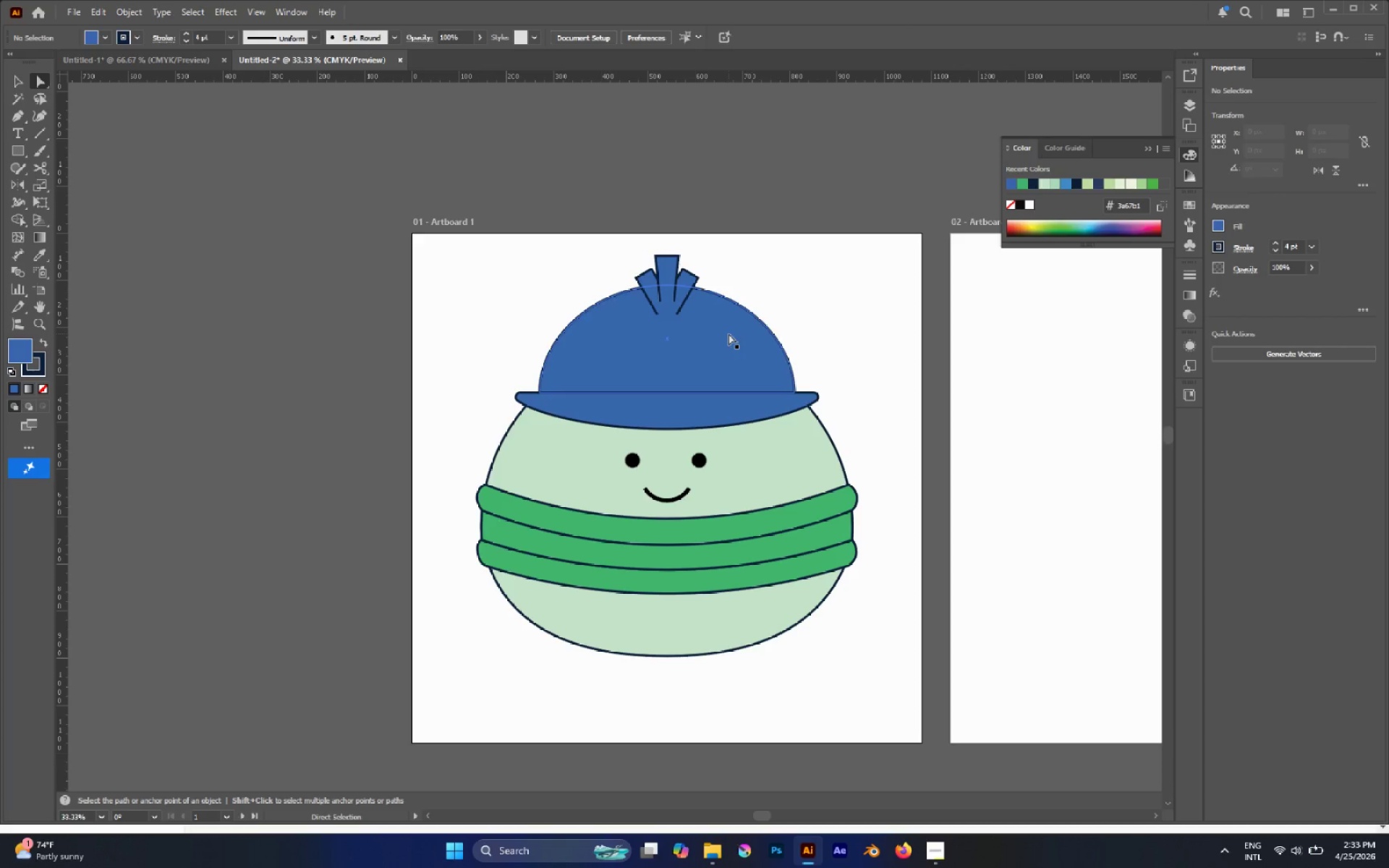 
left_click([729, 333])
 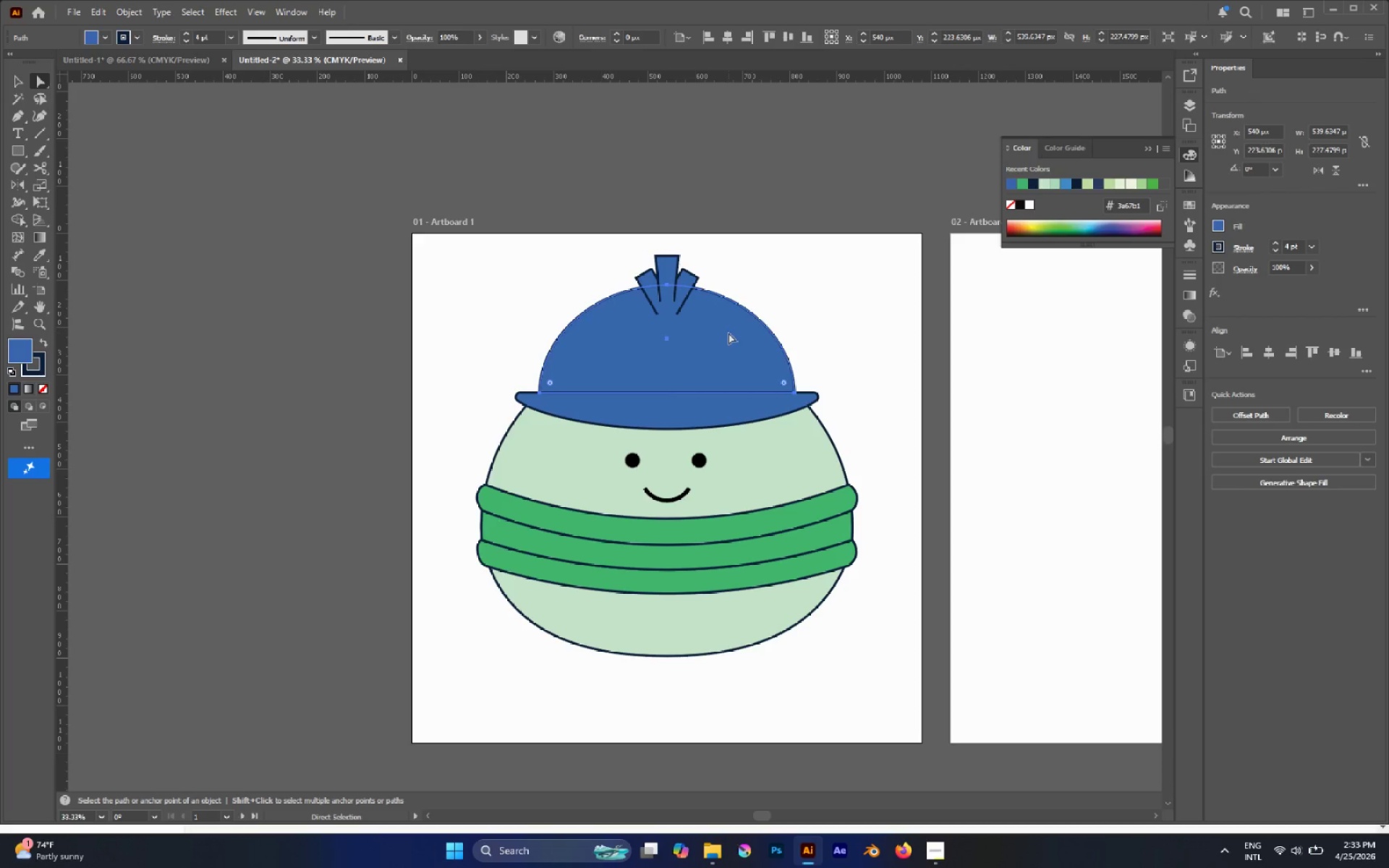 
key(I)
 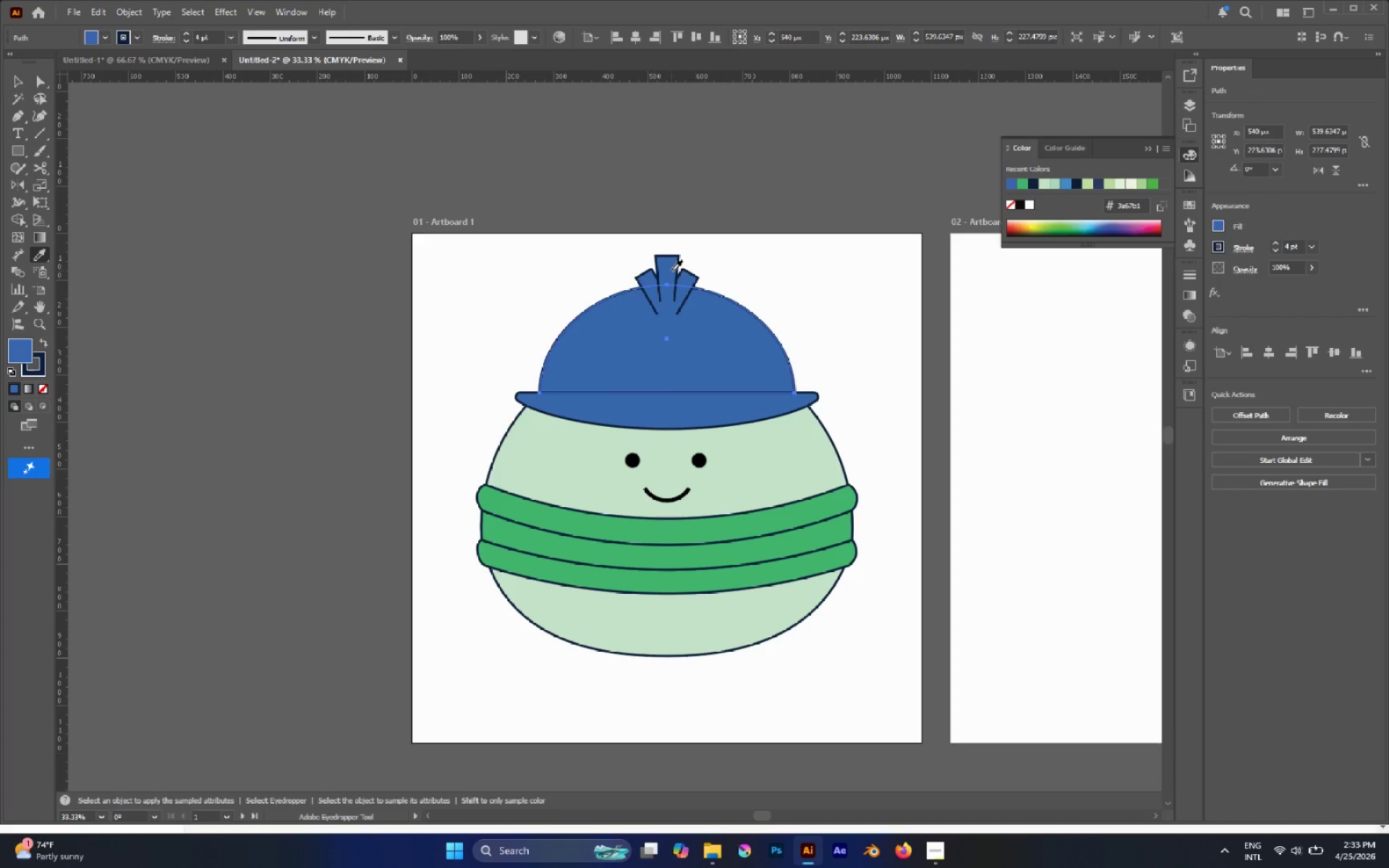 
left_click([669, 270])
 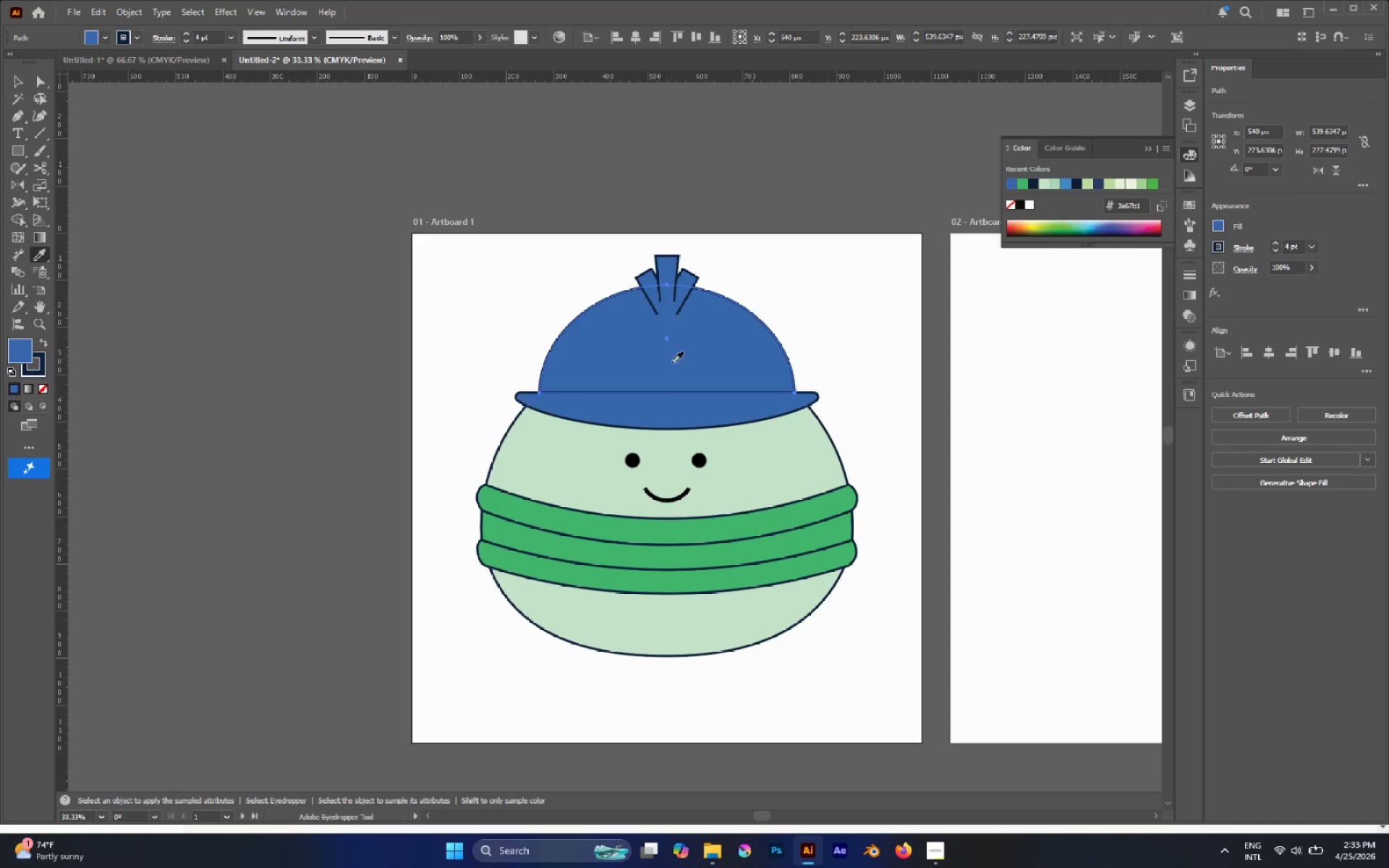 
hold_key(key=AltLeft, duration=0.69)
 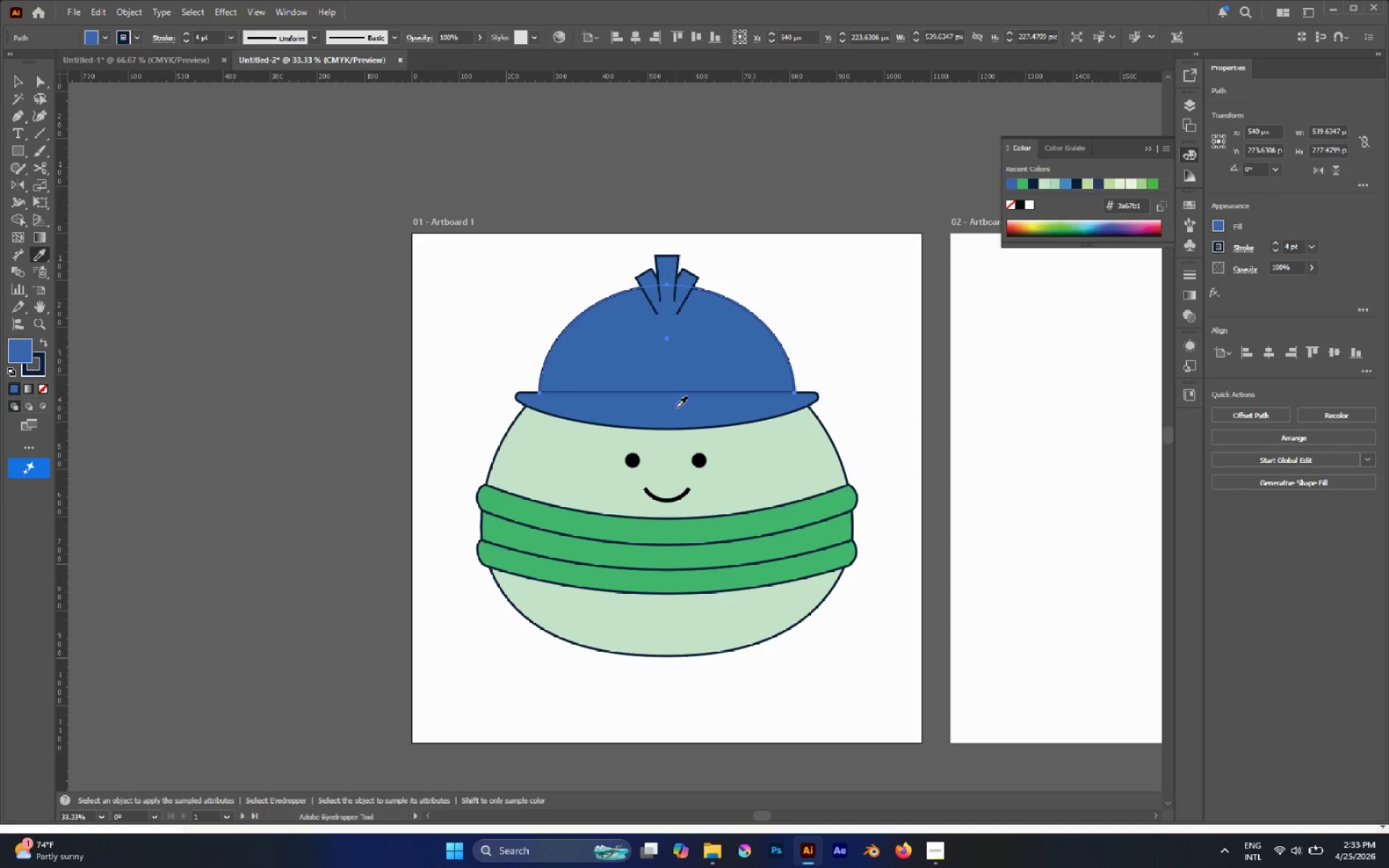 
key(A)
 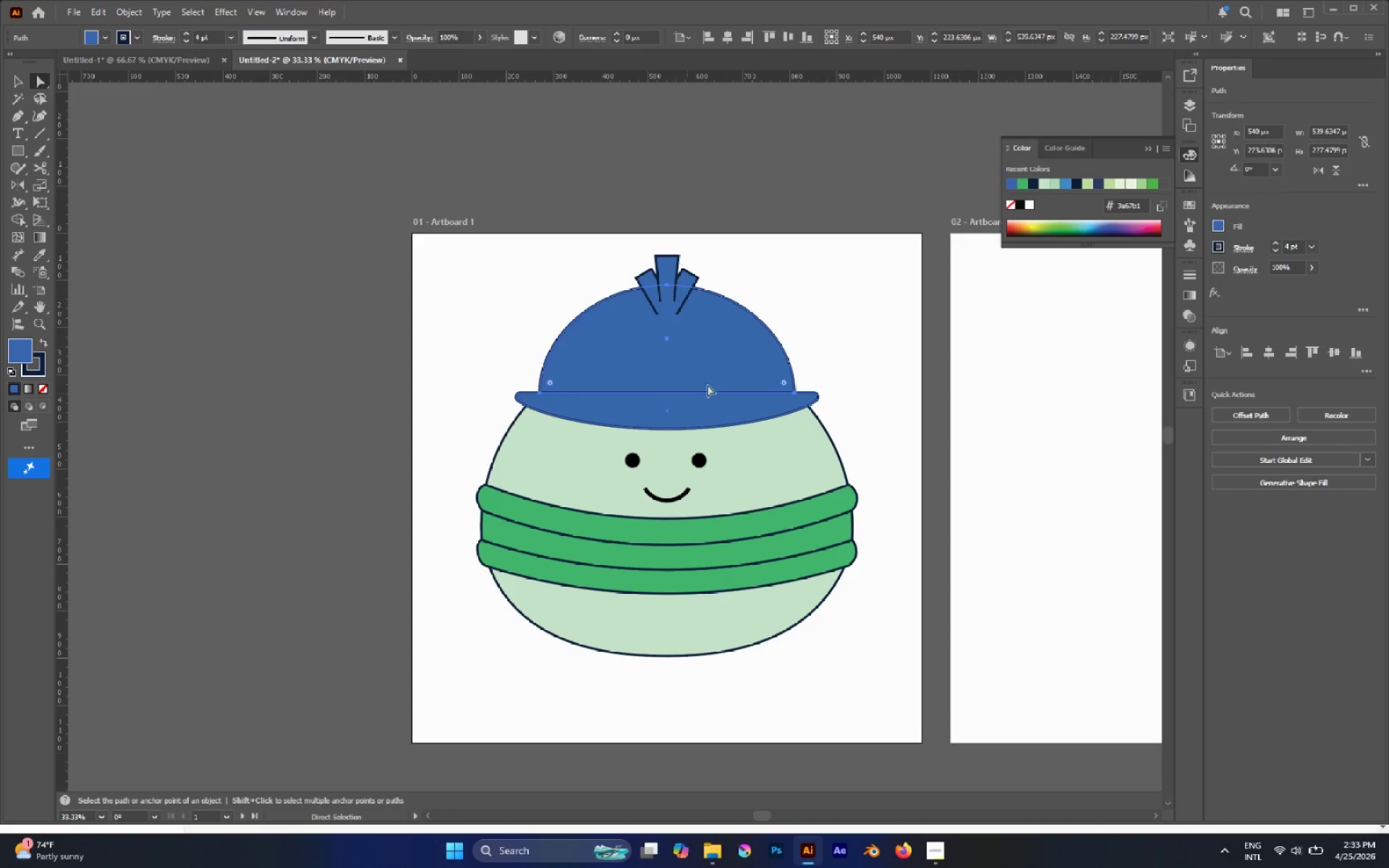 
left_click([906, 294])
 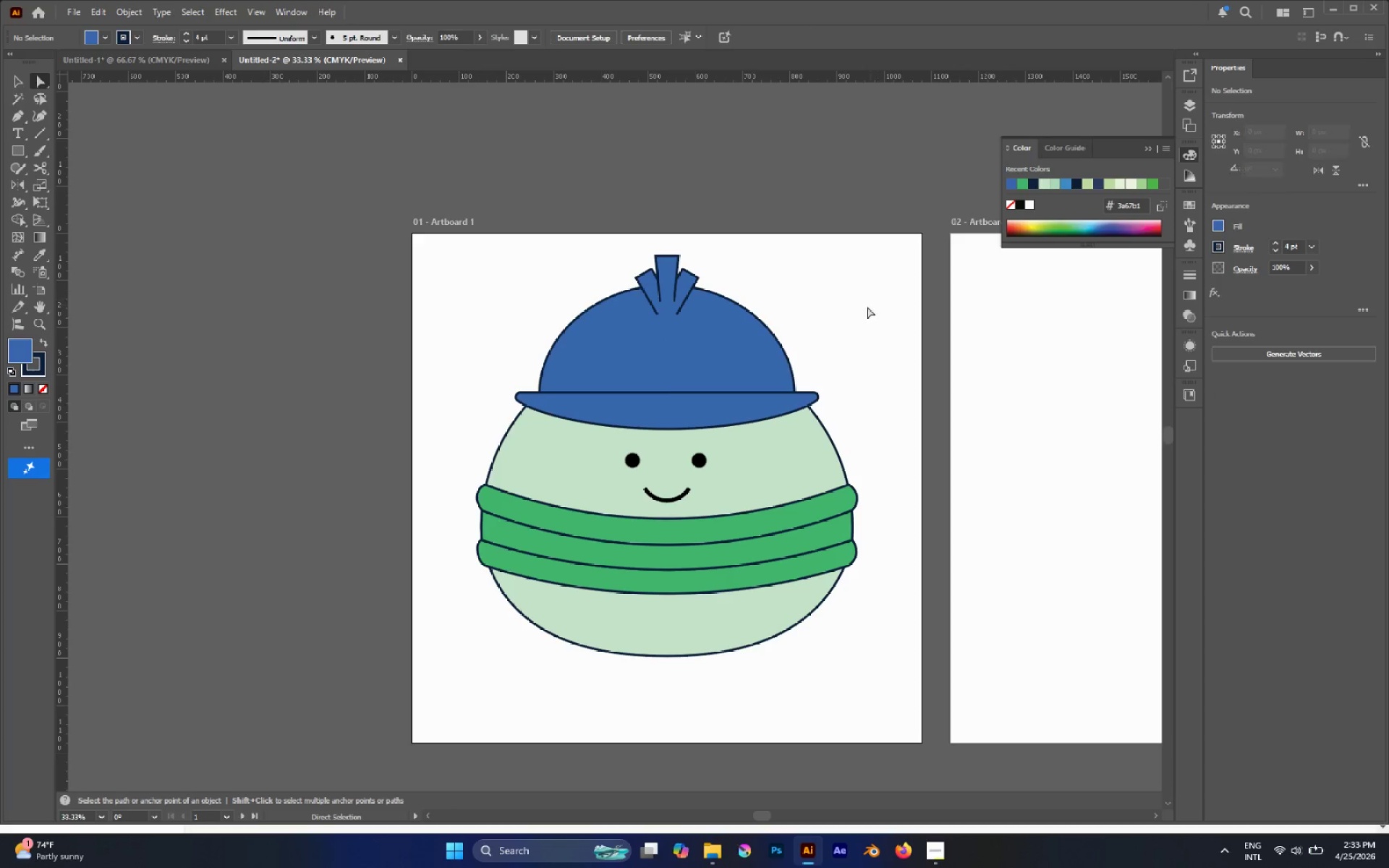 
hold_key(key=AltLeft, duration=0.95)
scroll: coordinate [823, 314], scroll_direction: none, amount: 0.0
 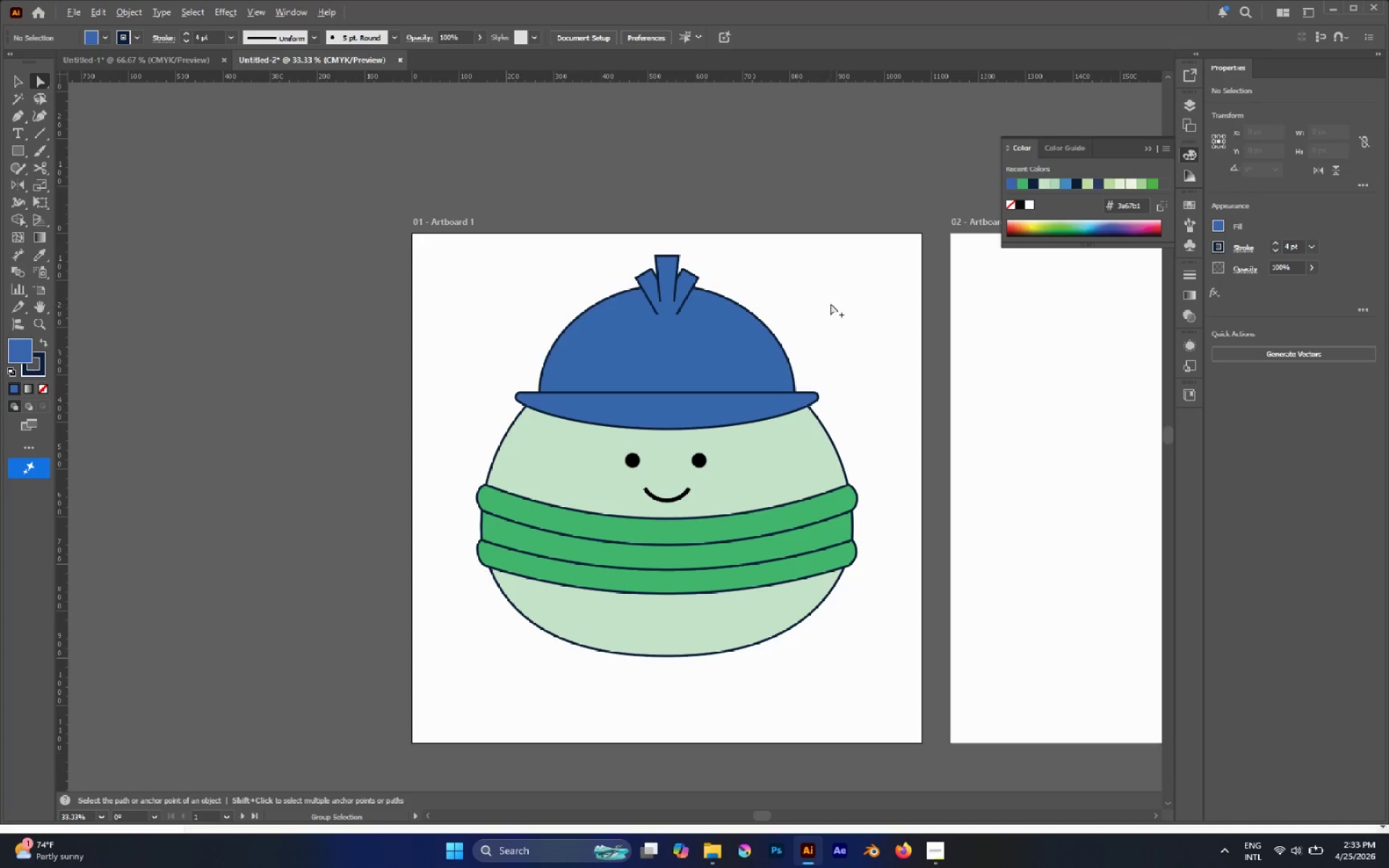 
scroll: coordinate [831, 302], scroll_direction: down, amount: 1.0
 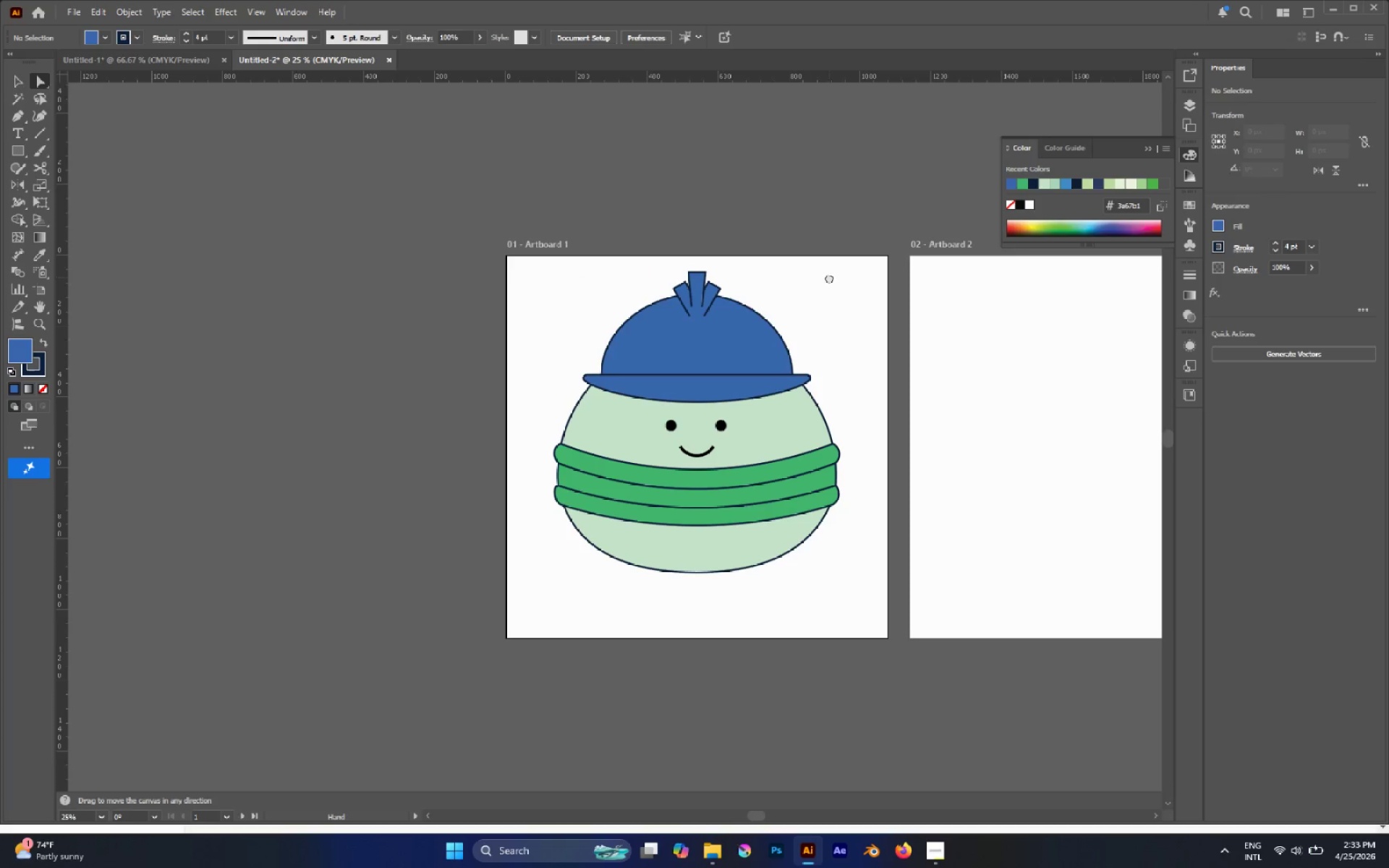 
key(V)
 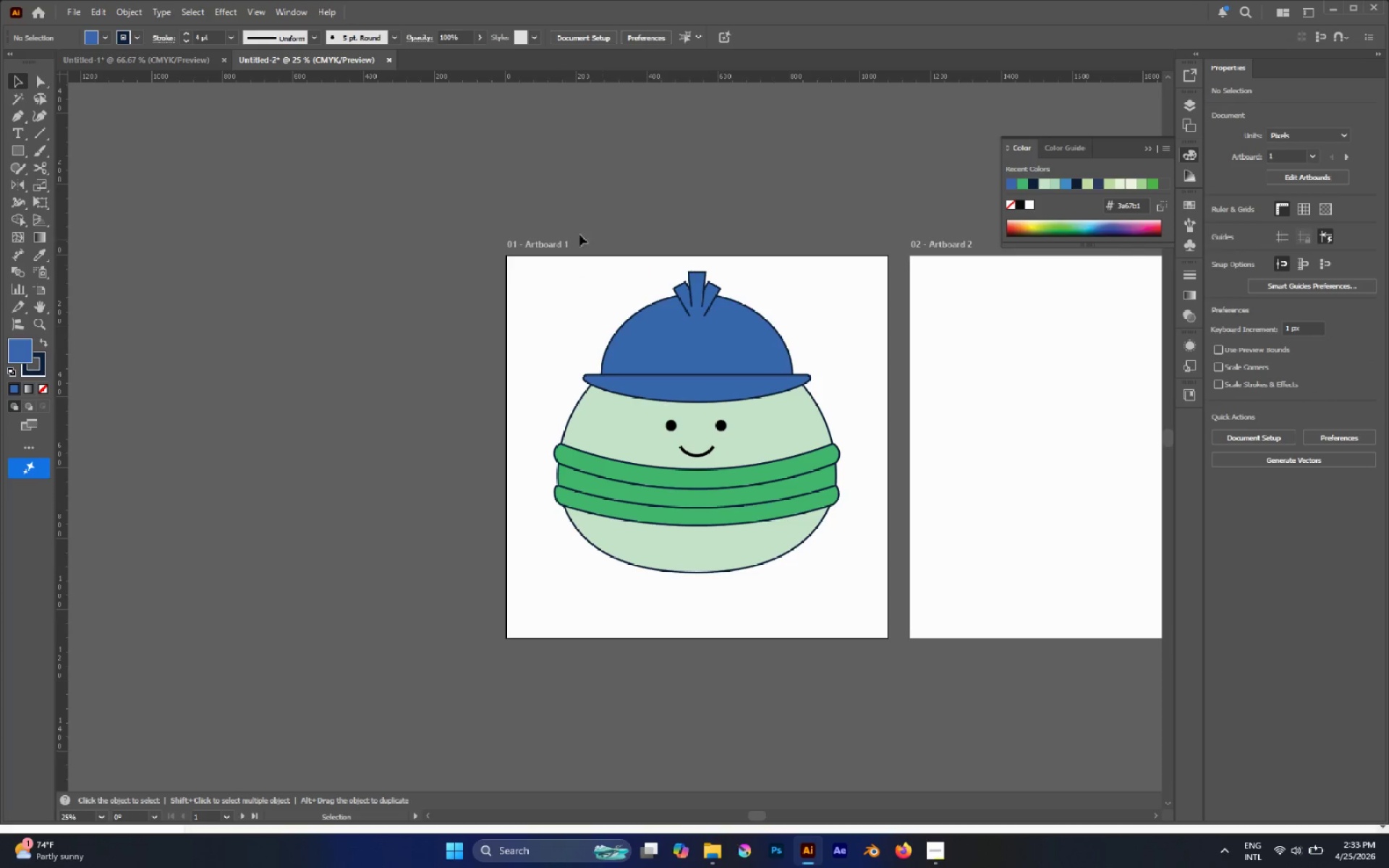 
left_click_drag(start_coordinate=[547, 224], to_coordinate=[538, 229])
 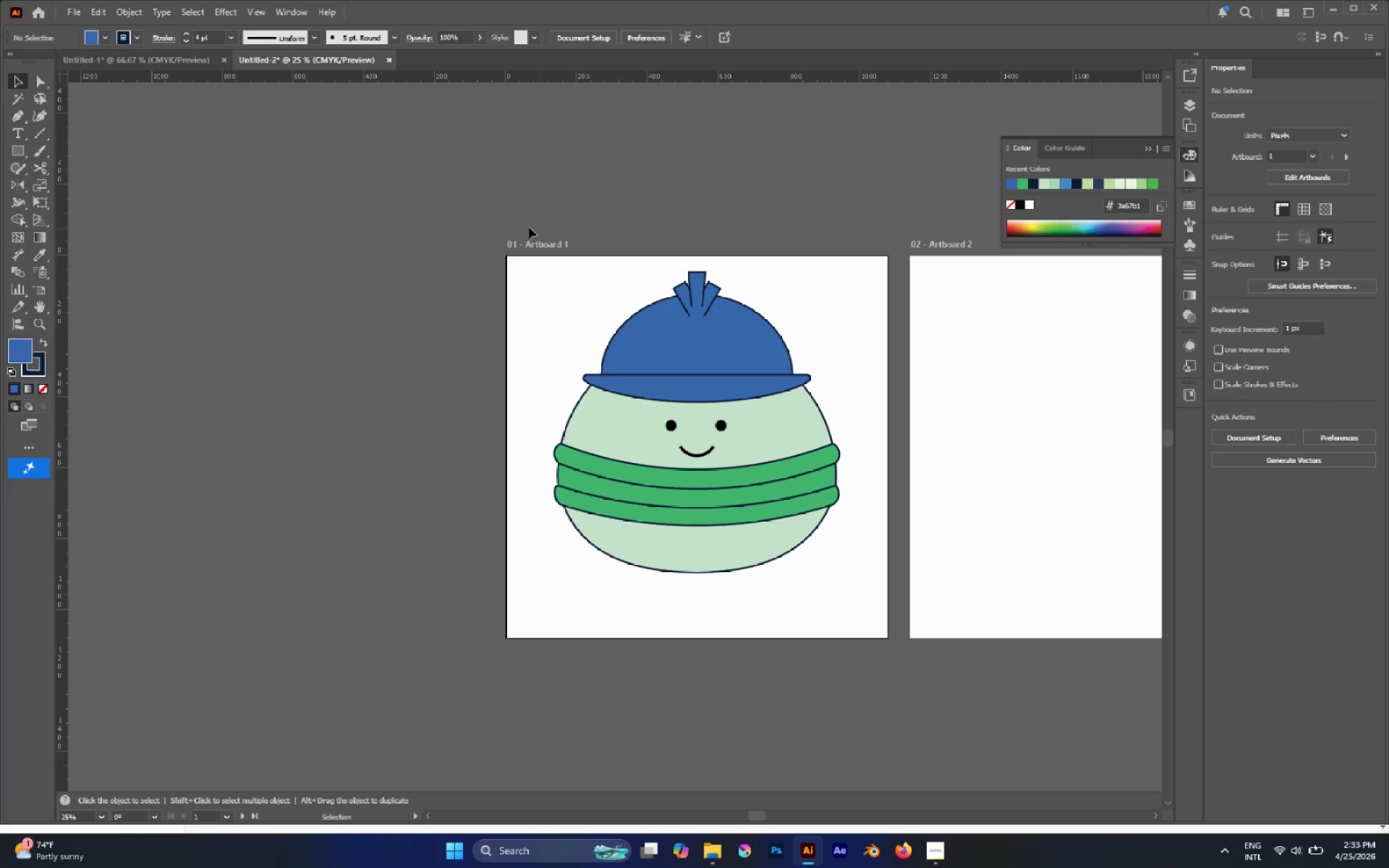 
double_click([501, 222])
 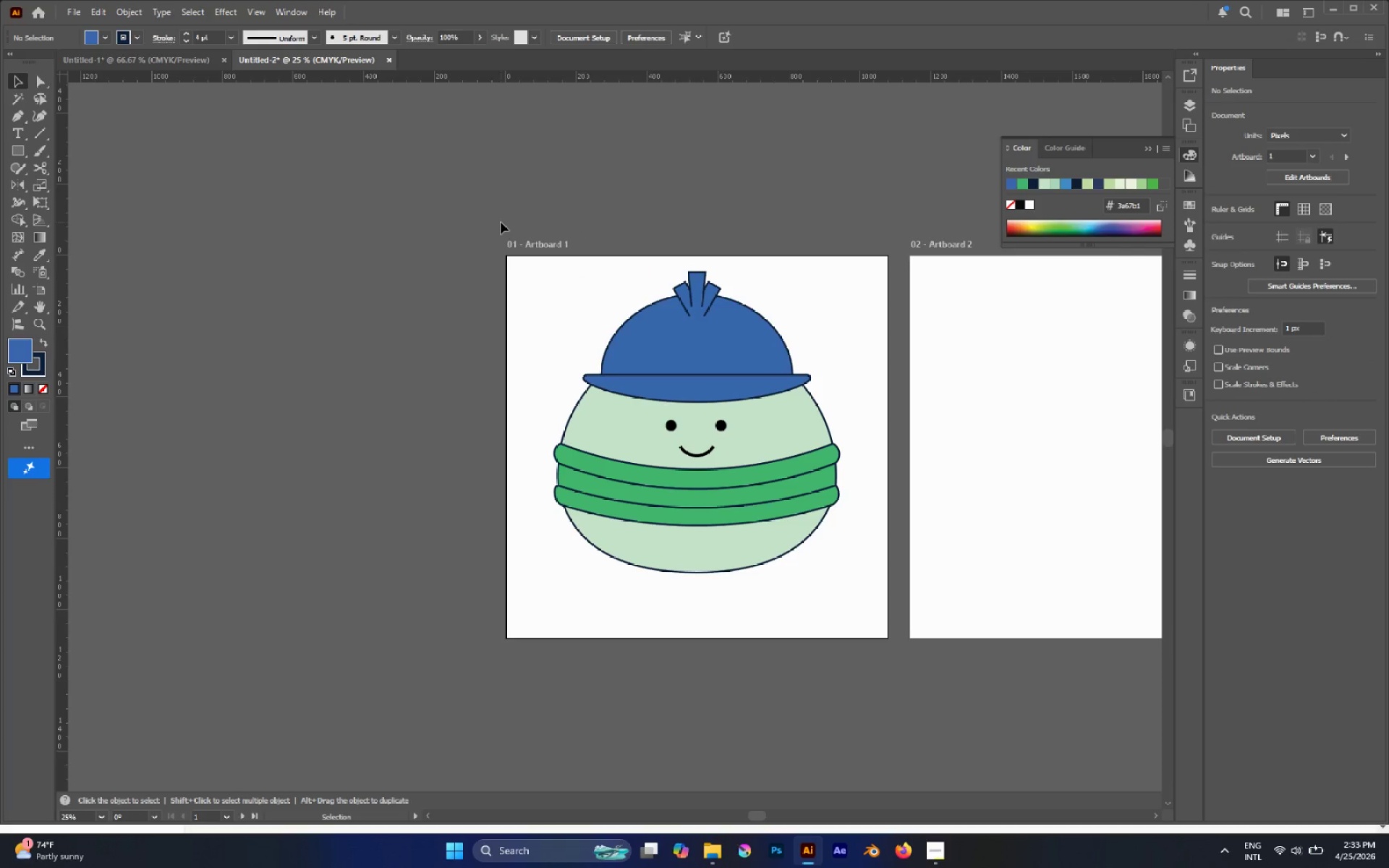 
left_click_drag(start_coordinate=[499, 222], to_coordinate=[968, 652])
 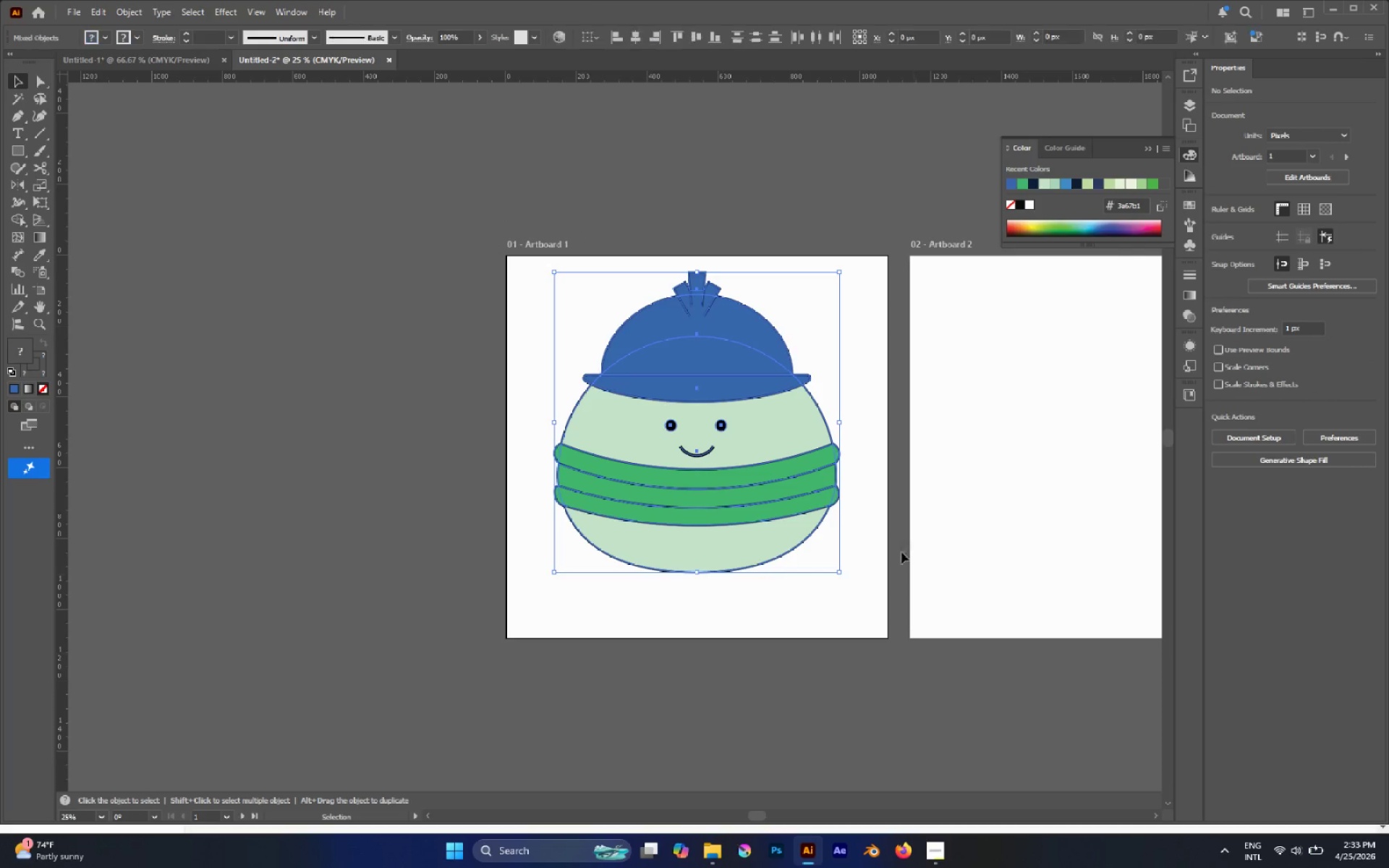 
hold_key(key=AltLeft, duration=1.81)
hold_key(key=ShiftLeft, duration=1.59)
left_click_drag(start_coordinate=[839, 276], to_coordinate=[779, 315])
 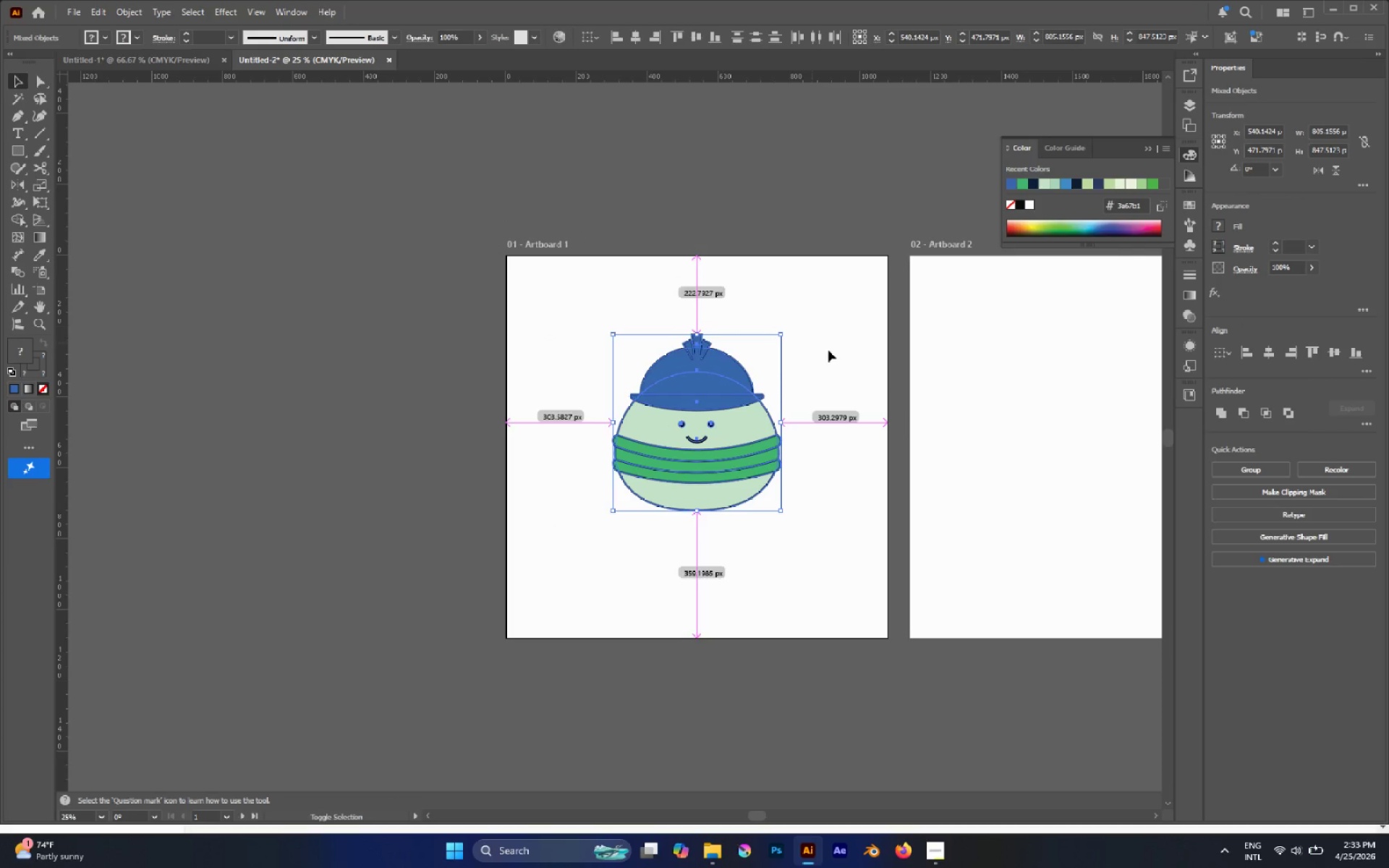 
left_click([853, 357])
 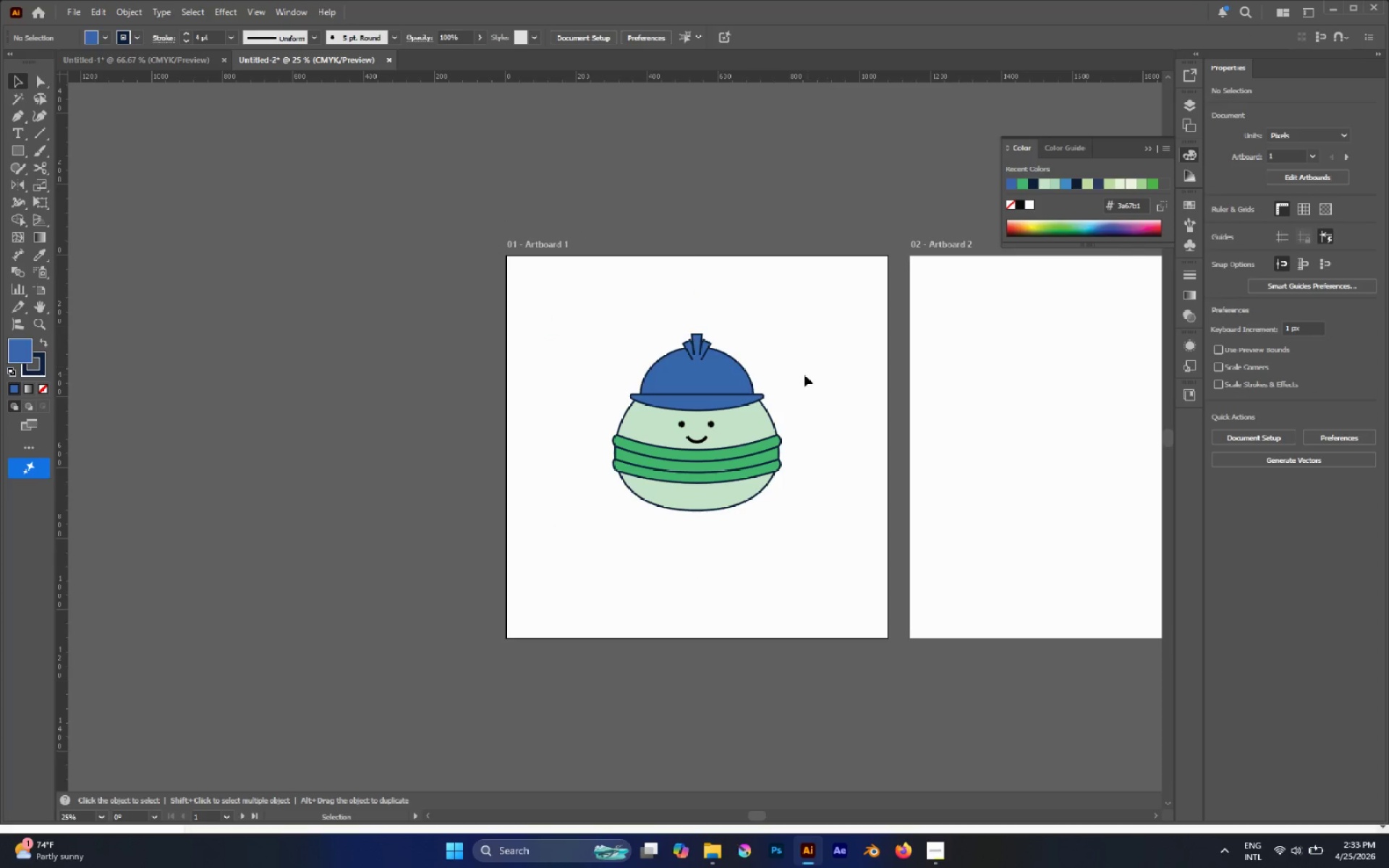 
hold_key(key=AltLeft, duration=0.55)
scroll: coordinate [714, 386], scroll_direction: up, amount: 2.0
 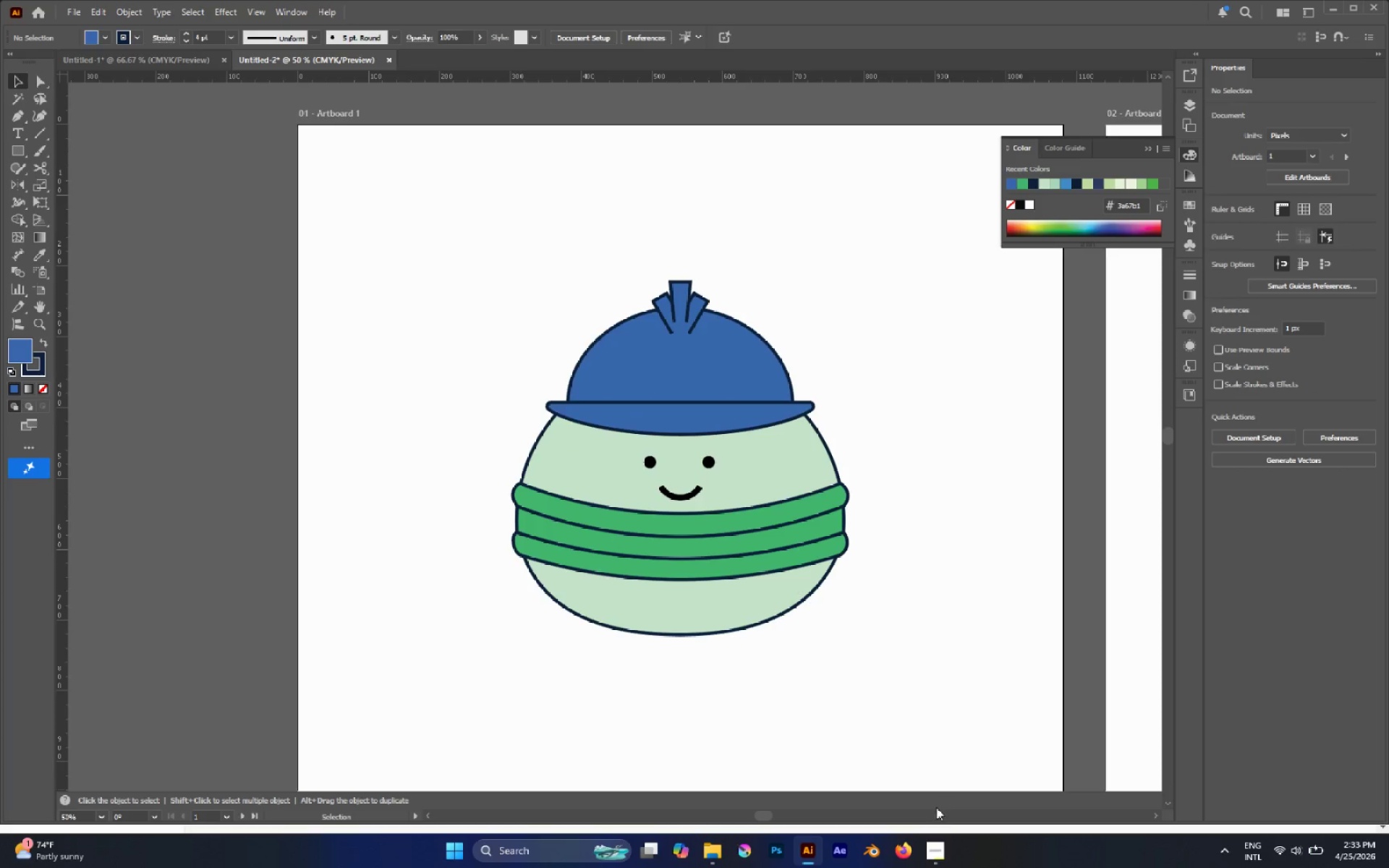 
left_click([933, 843])